 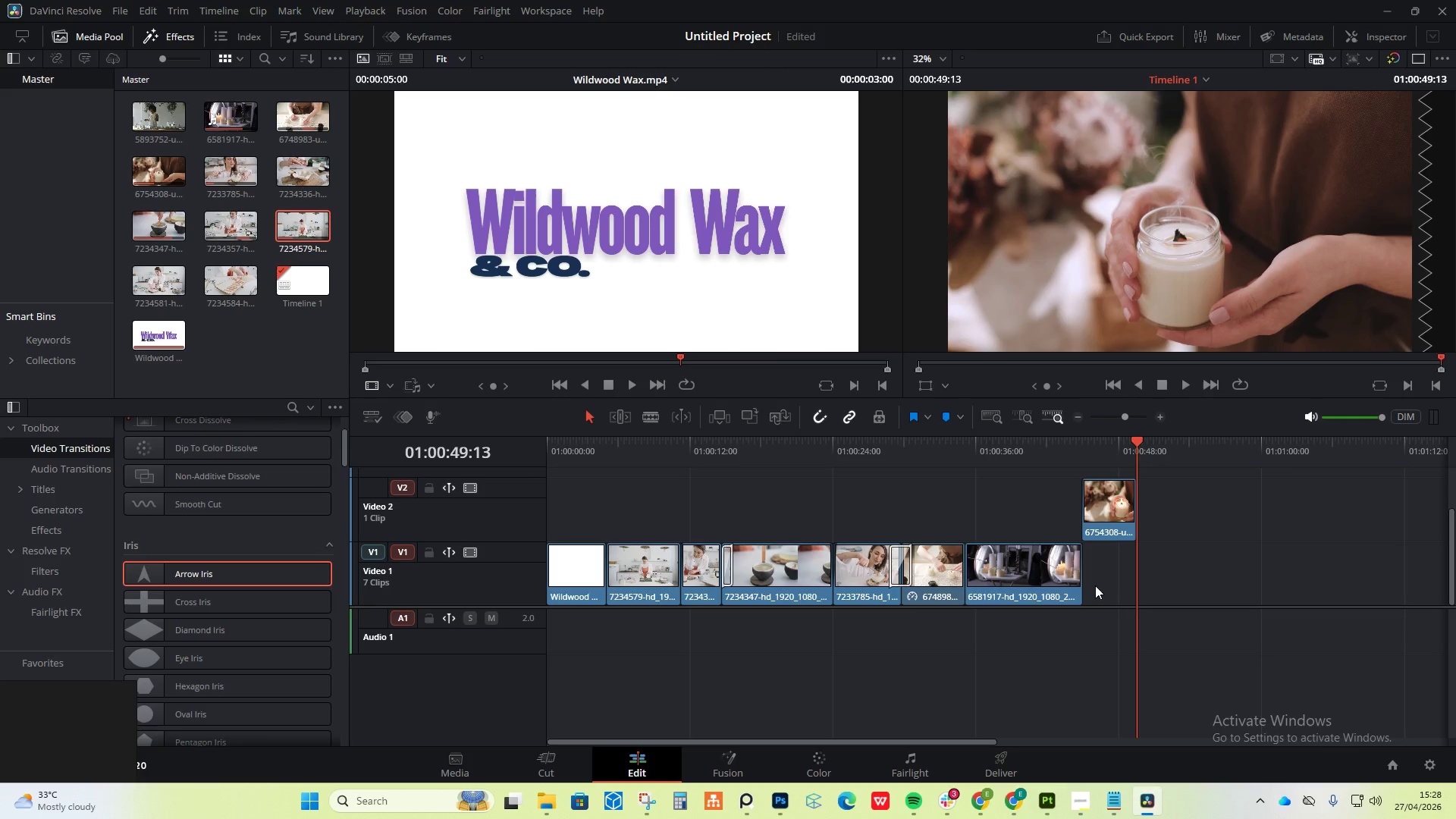 
left_click([552, 444])
 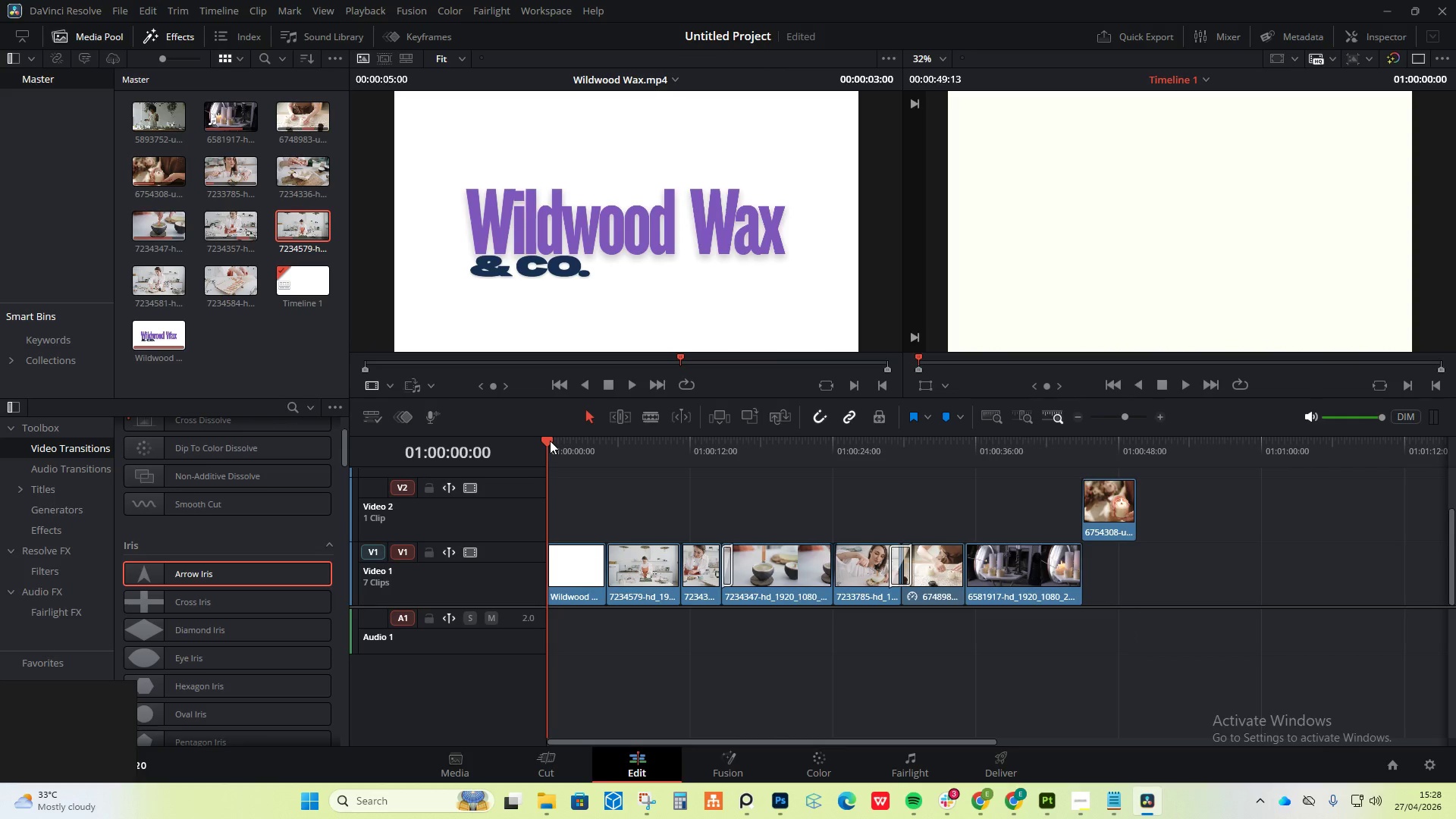 
left_click_drag(start_coordinate=[549, 440], to_coordinate=[733, 447])
 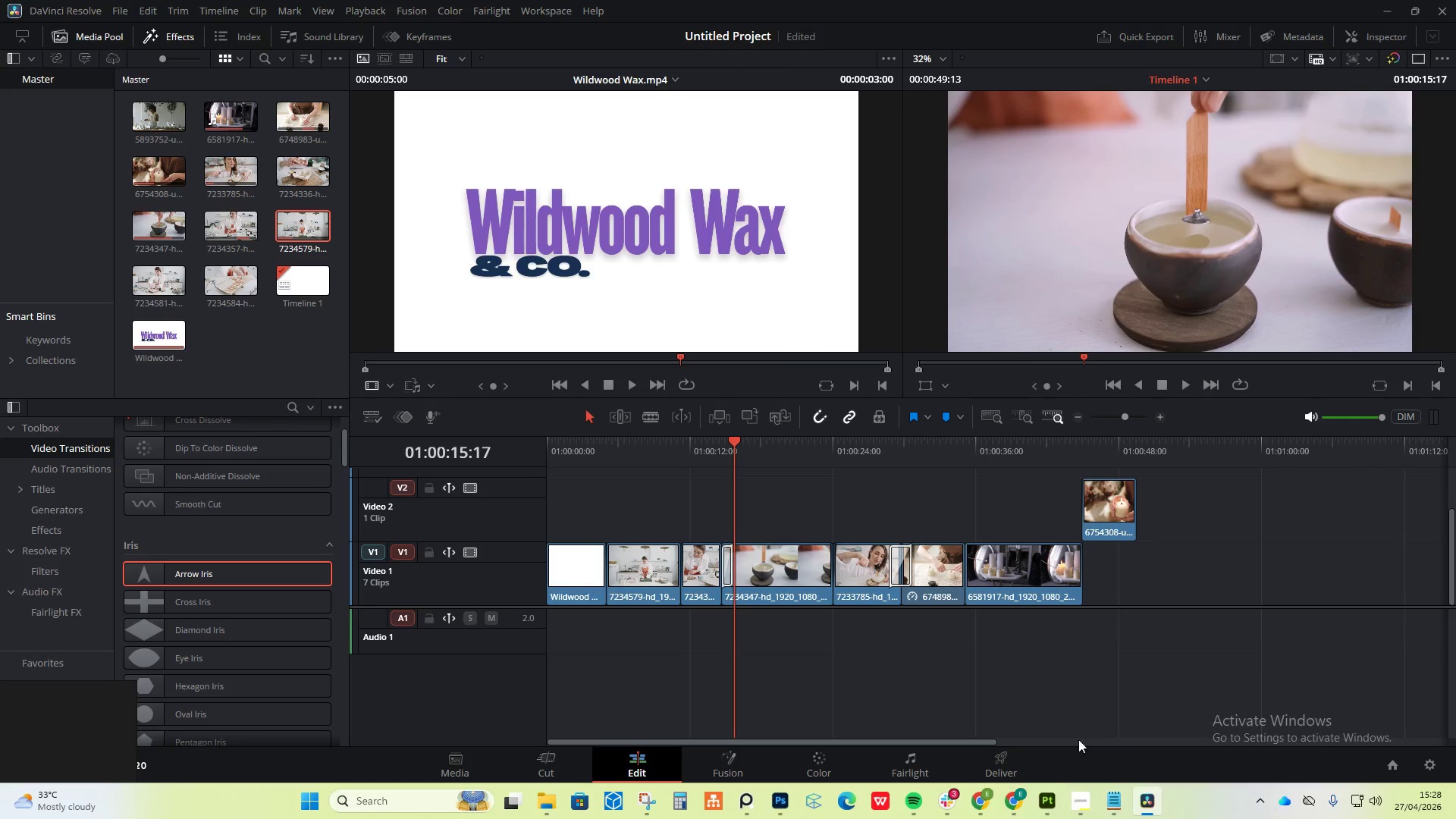 
hold_key(key=Space, duration=0.72)
 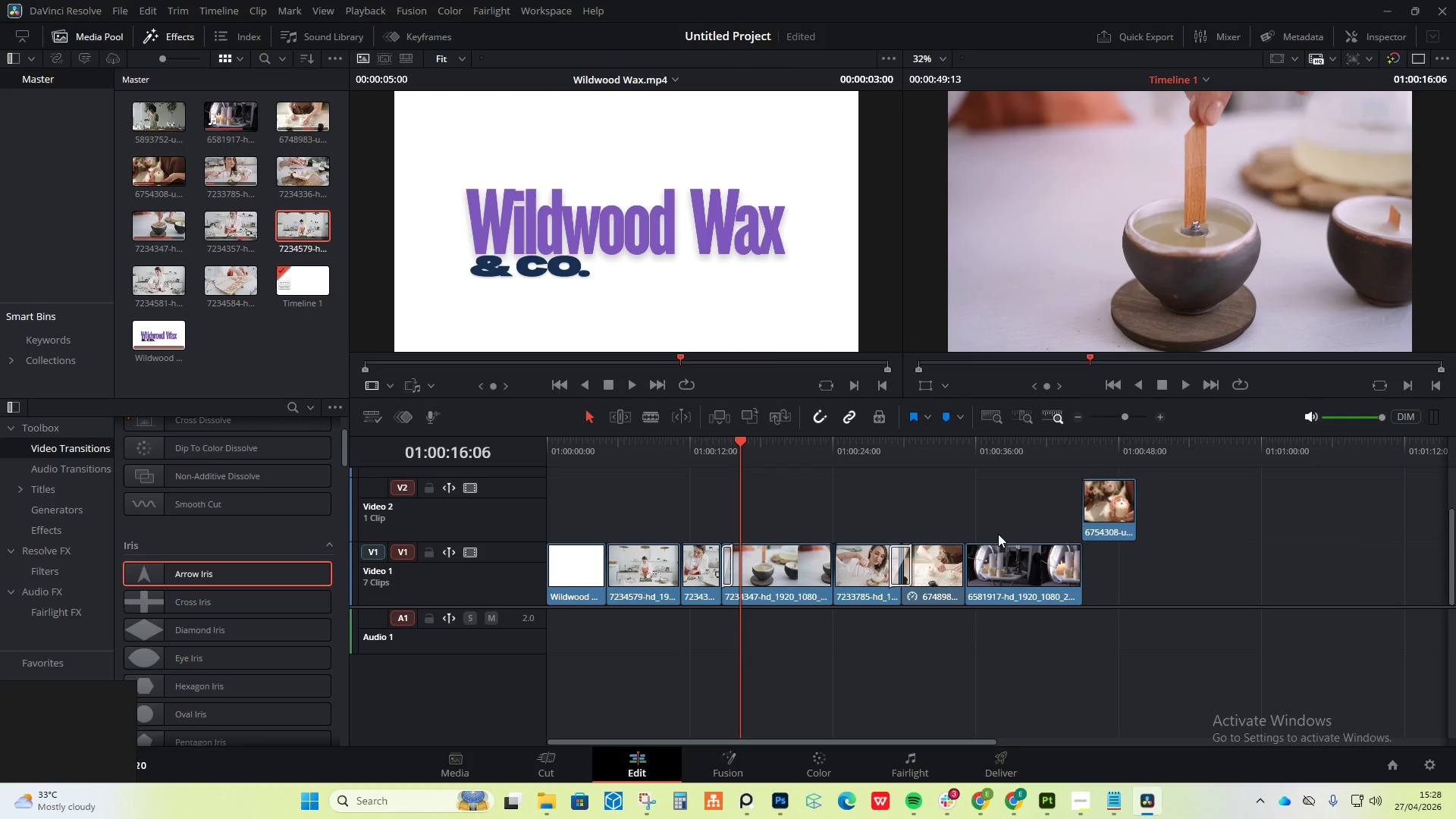 
scroll: coordinate [1087, 580], scroll_direction: up, amount: 11.0
 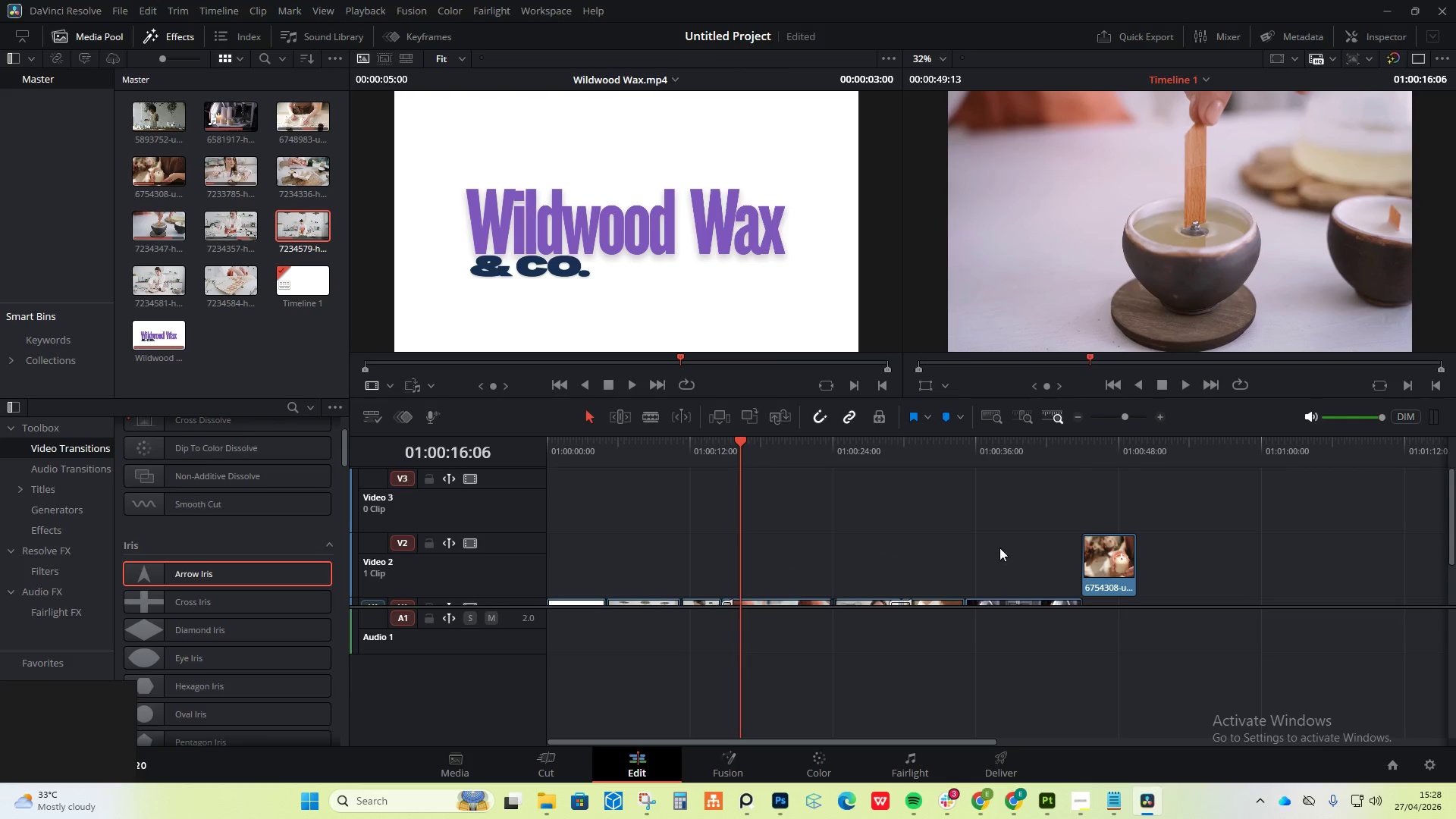 
scroll: coordinate [999, 532], scroll_direction: down, amount: 7.0
 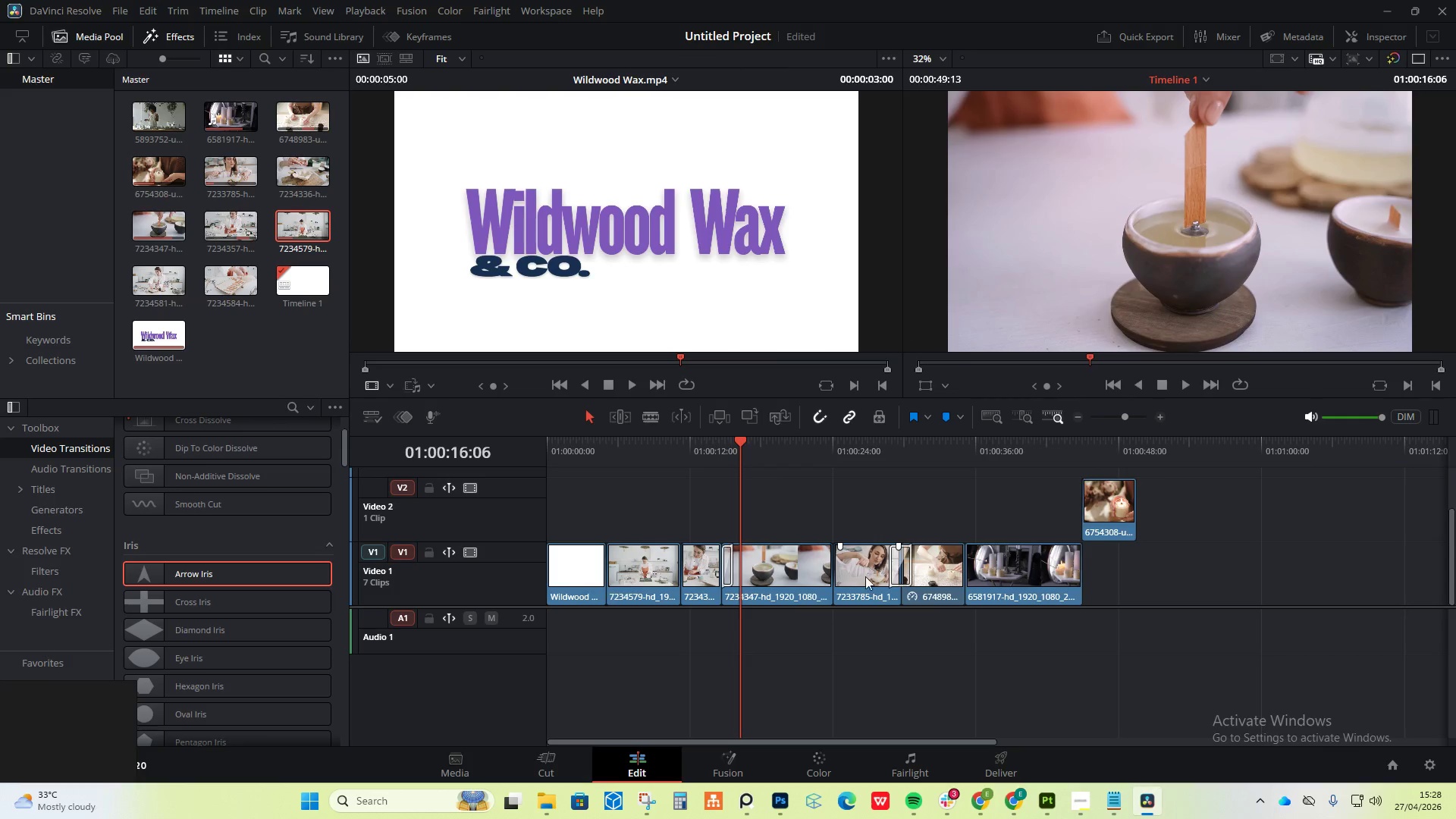 
hold_key(key=Space, duration=0.61)
 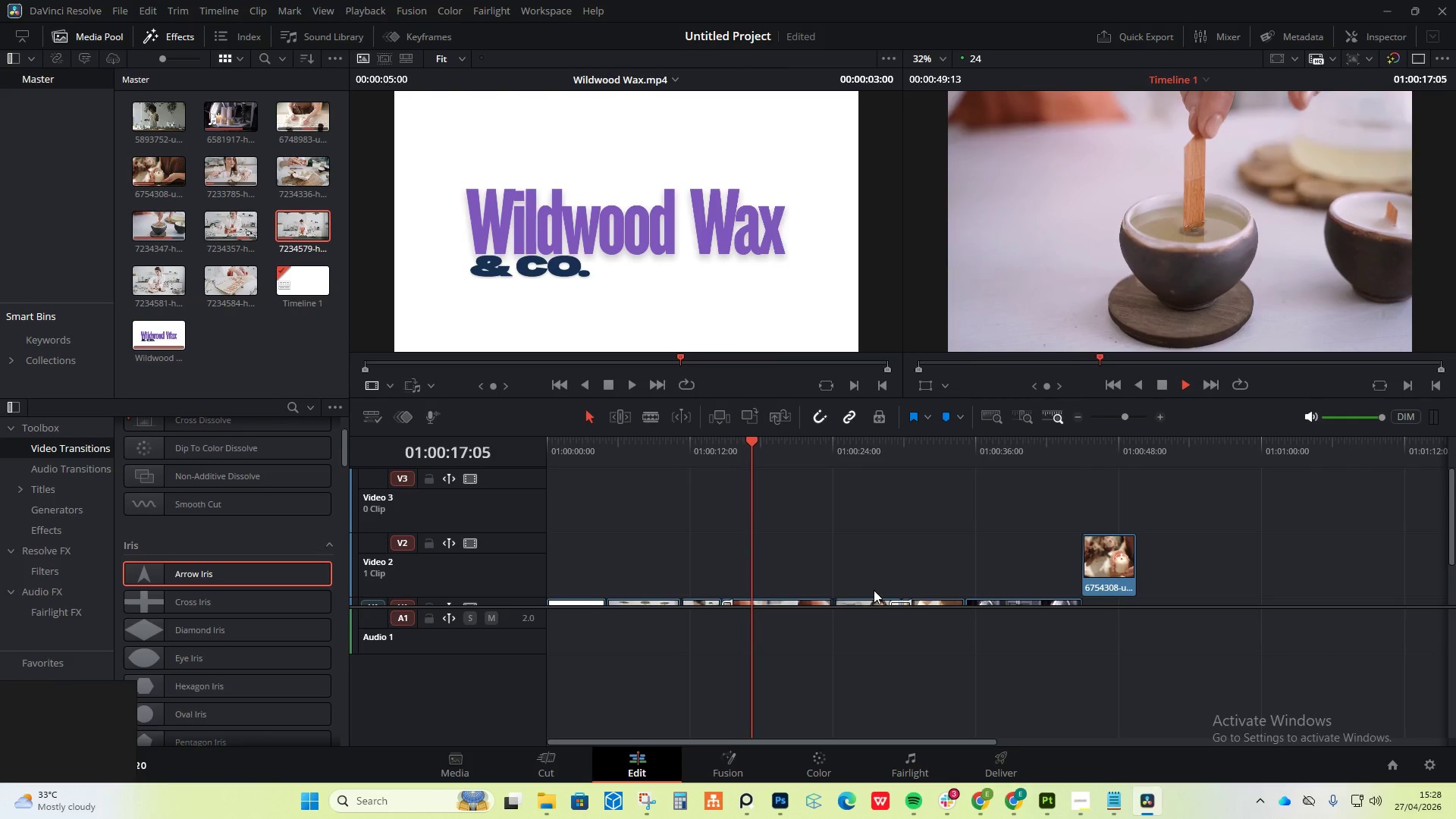 
scroll: coordinate [867, 592], scroll_direction: up, amount: 5.0
 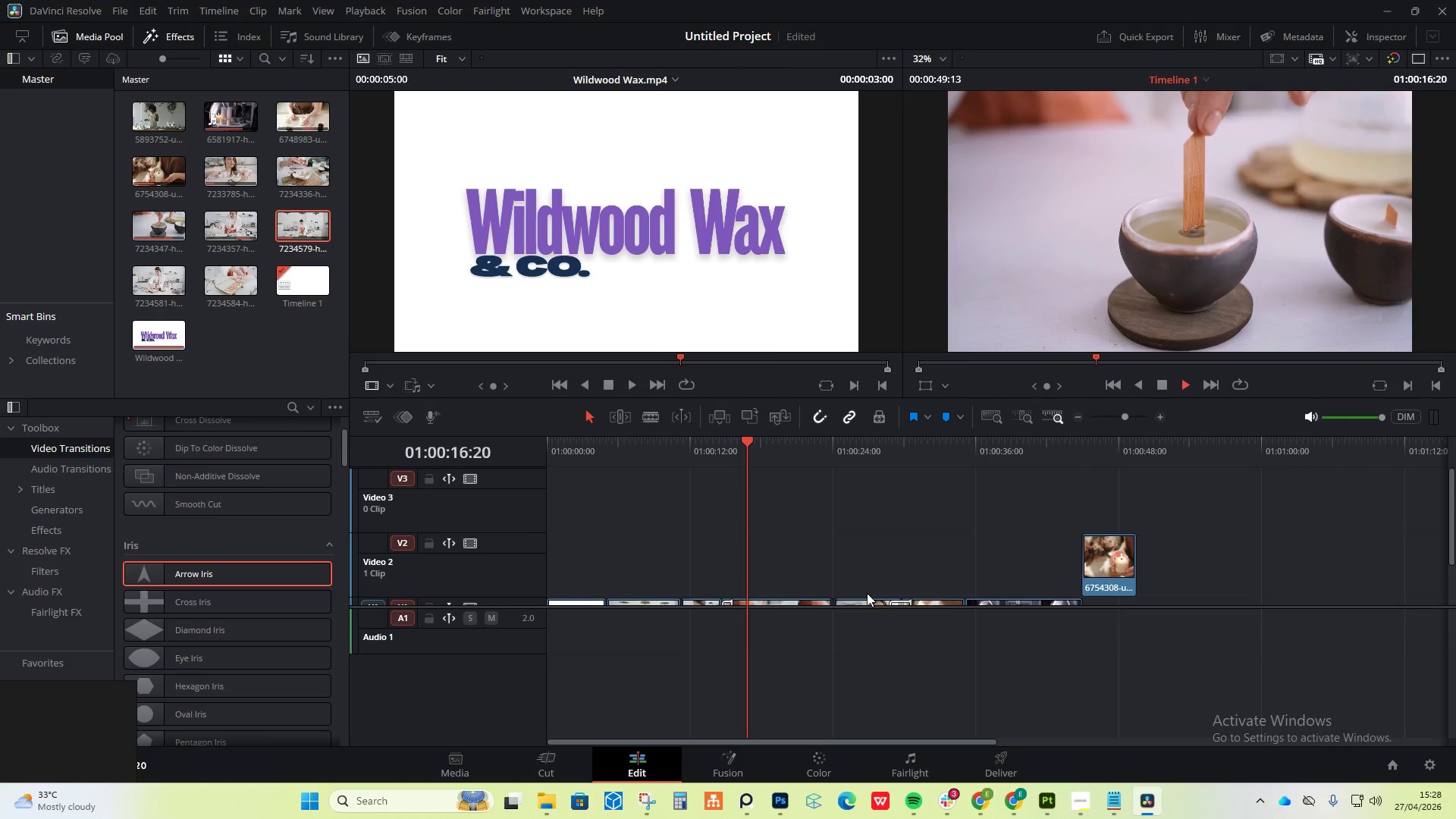 
key(Space)
 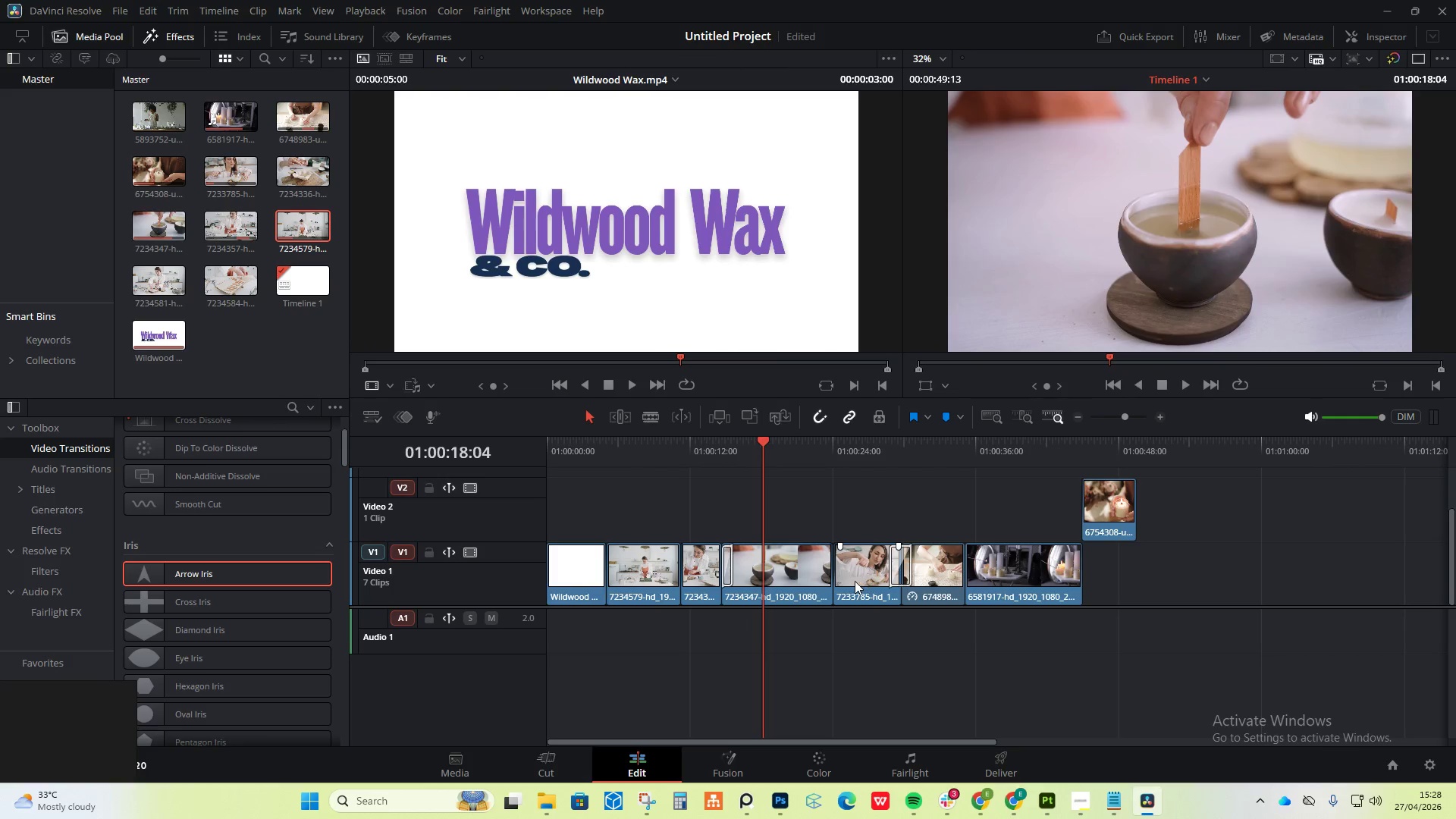 
scroll: coordinate [874, 588], scroll_direction: down, amount: 12.0
 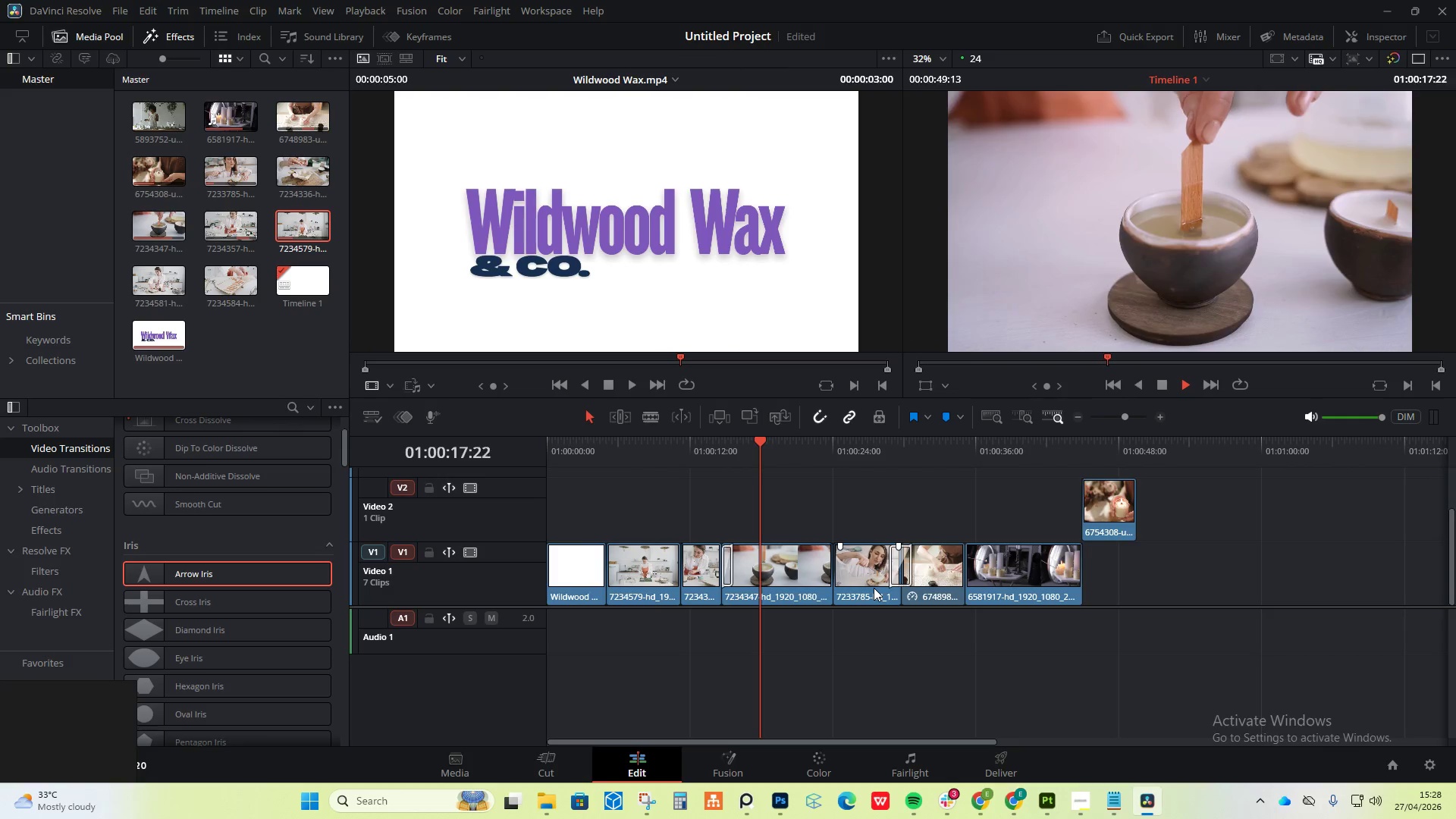 
hold_key(key=AltLeft, duration=1.92)
scroll: coordinate [836, 582], scroll_direction: up, amount: 8.0
 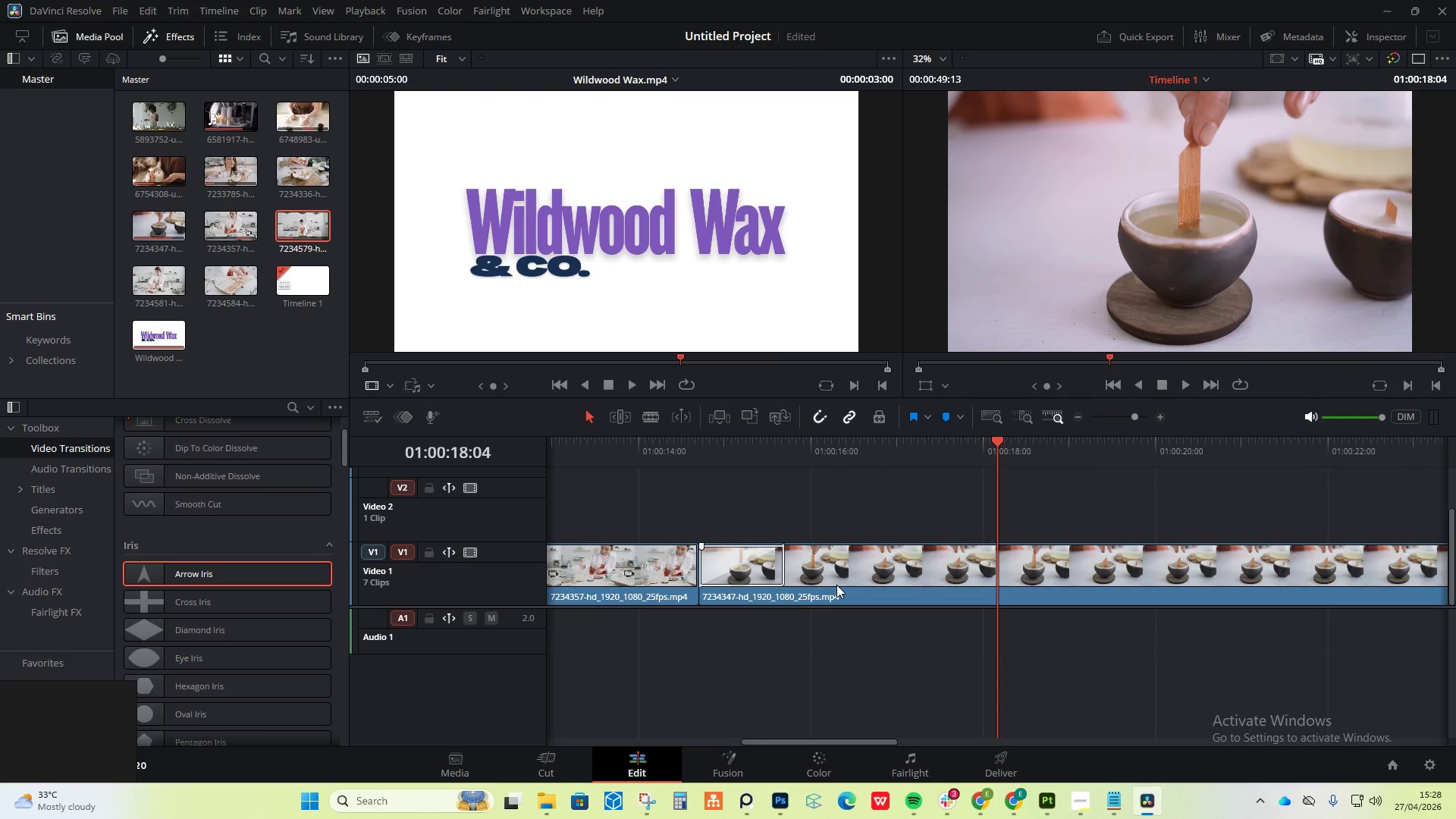 
scroll: coordinate [836, 585], scroll_direction: down, amount: 8.0
 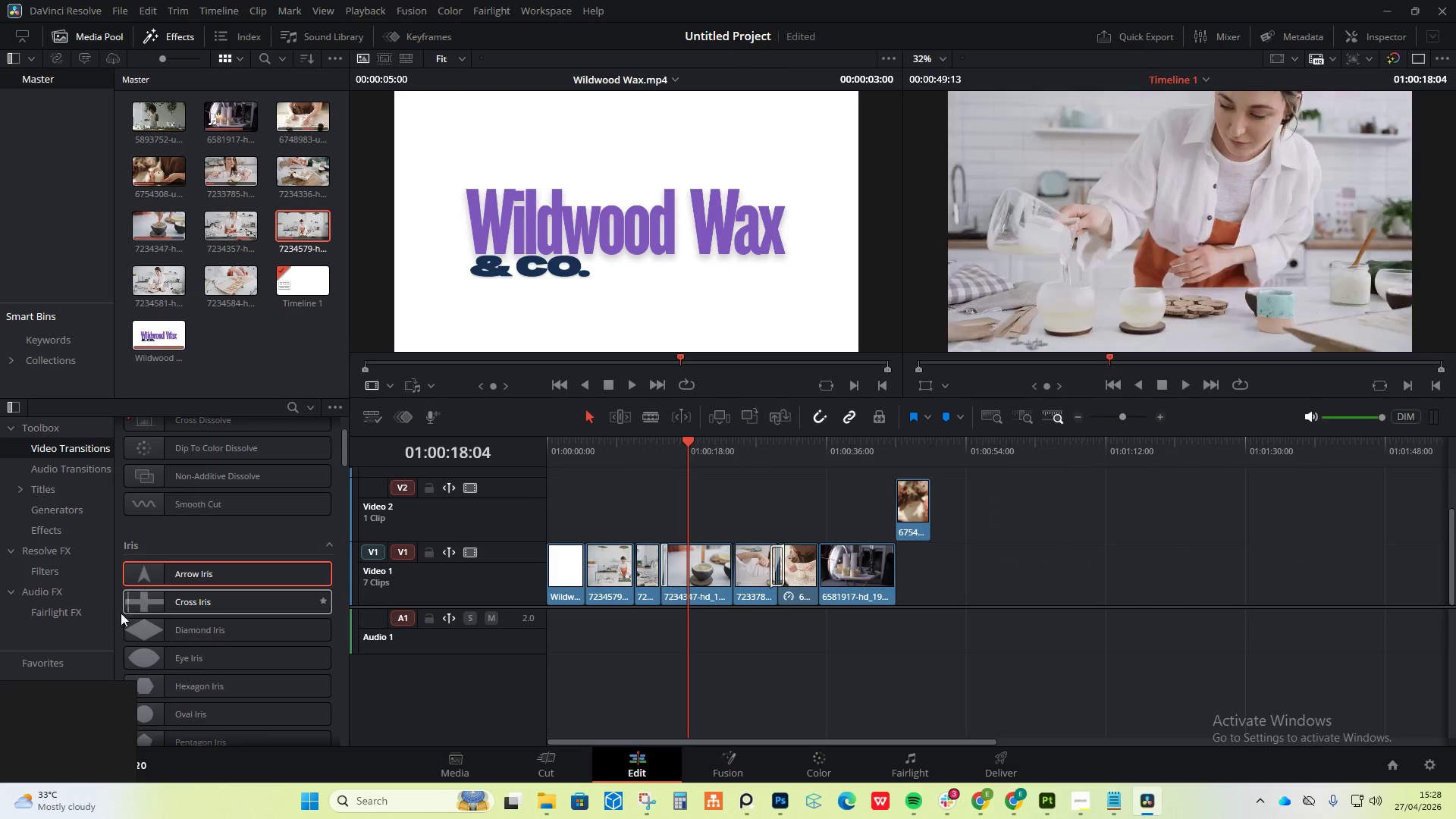 
left_click([55, 596])
 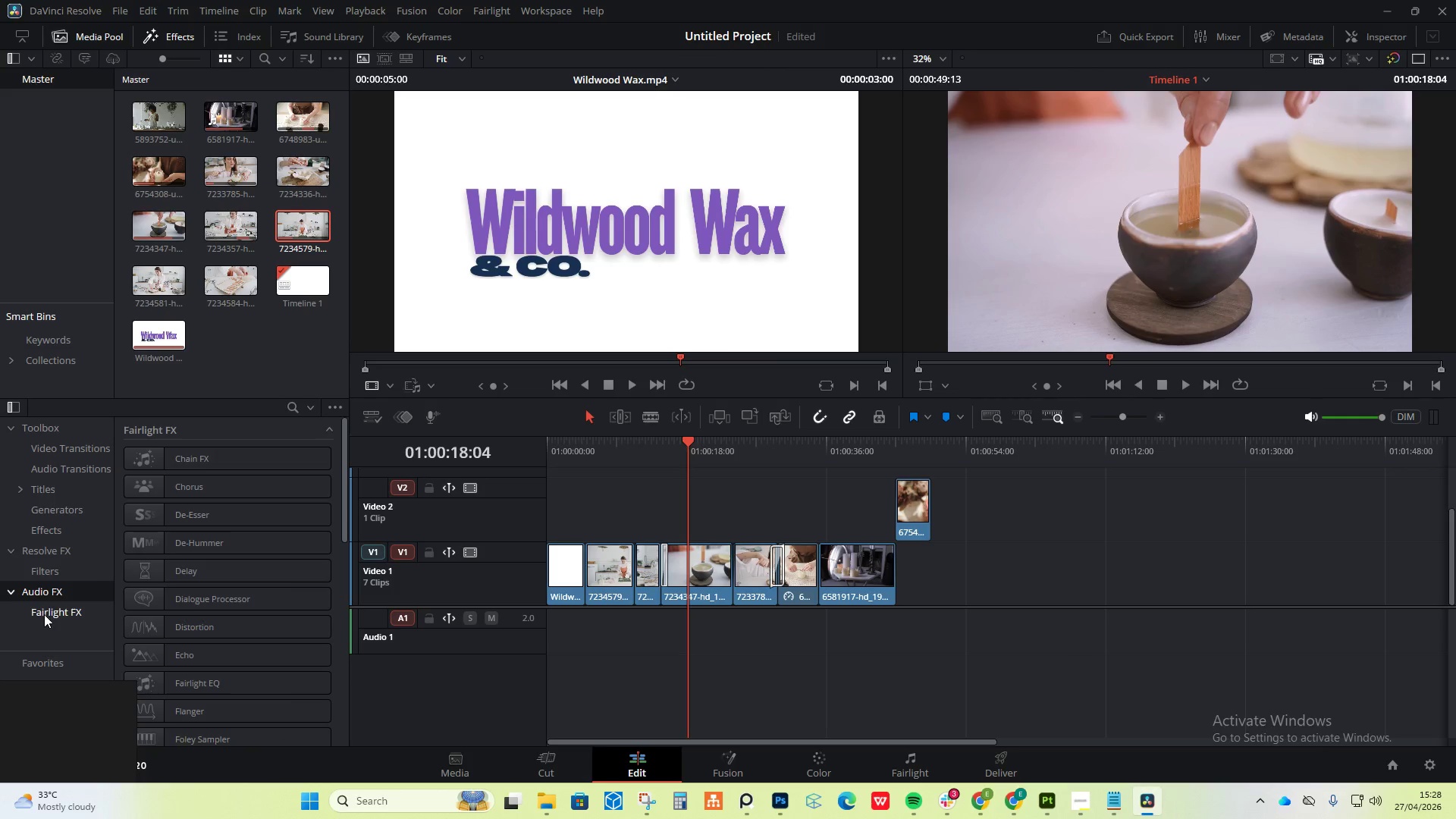 
scroll: coordinate [281, 522], scroll_direction: down, amount: 4.0
 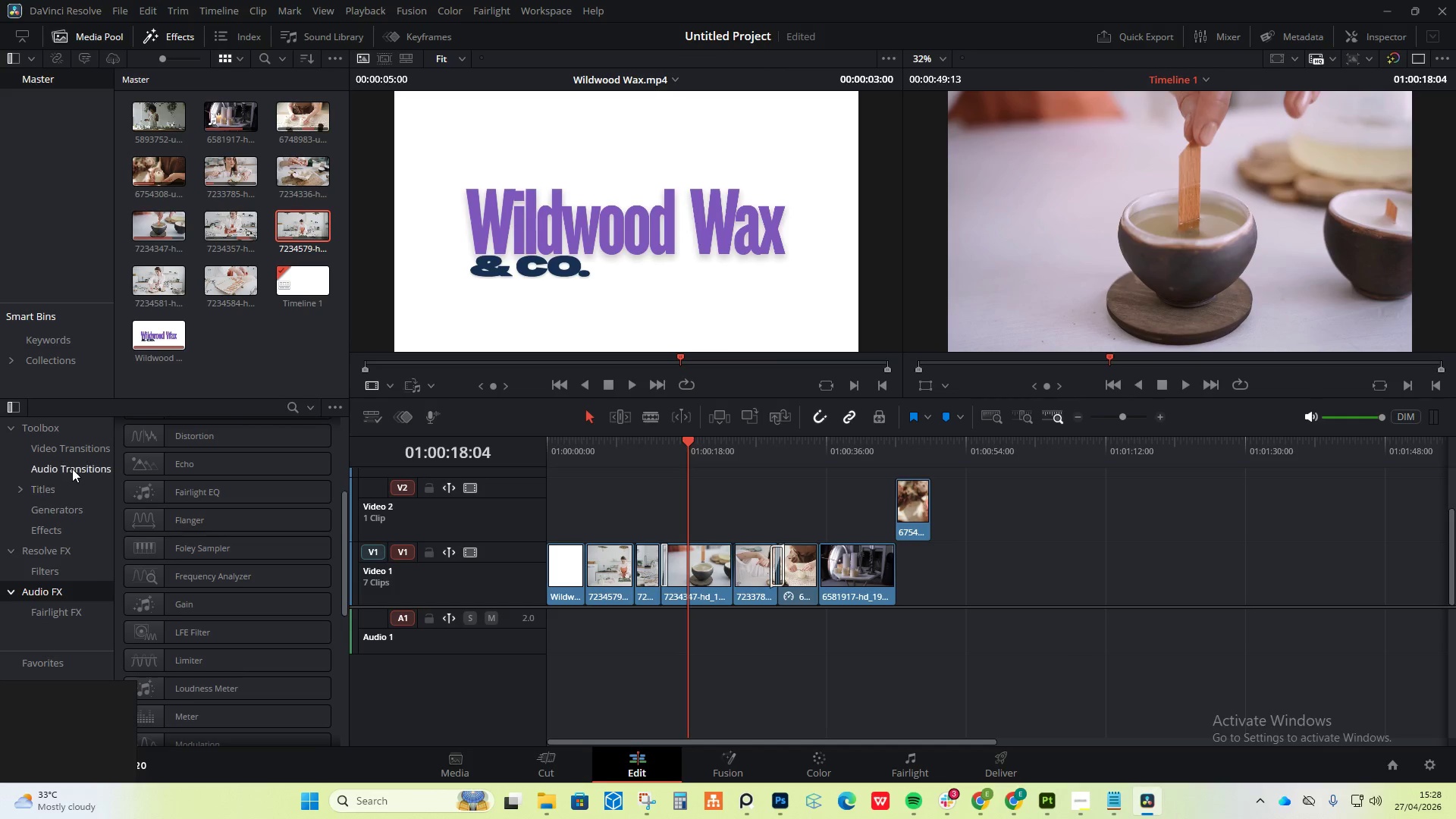 
left_click([72, 469])
 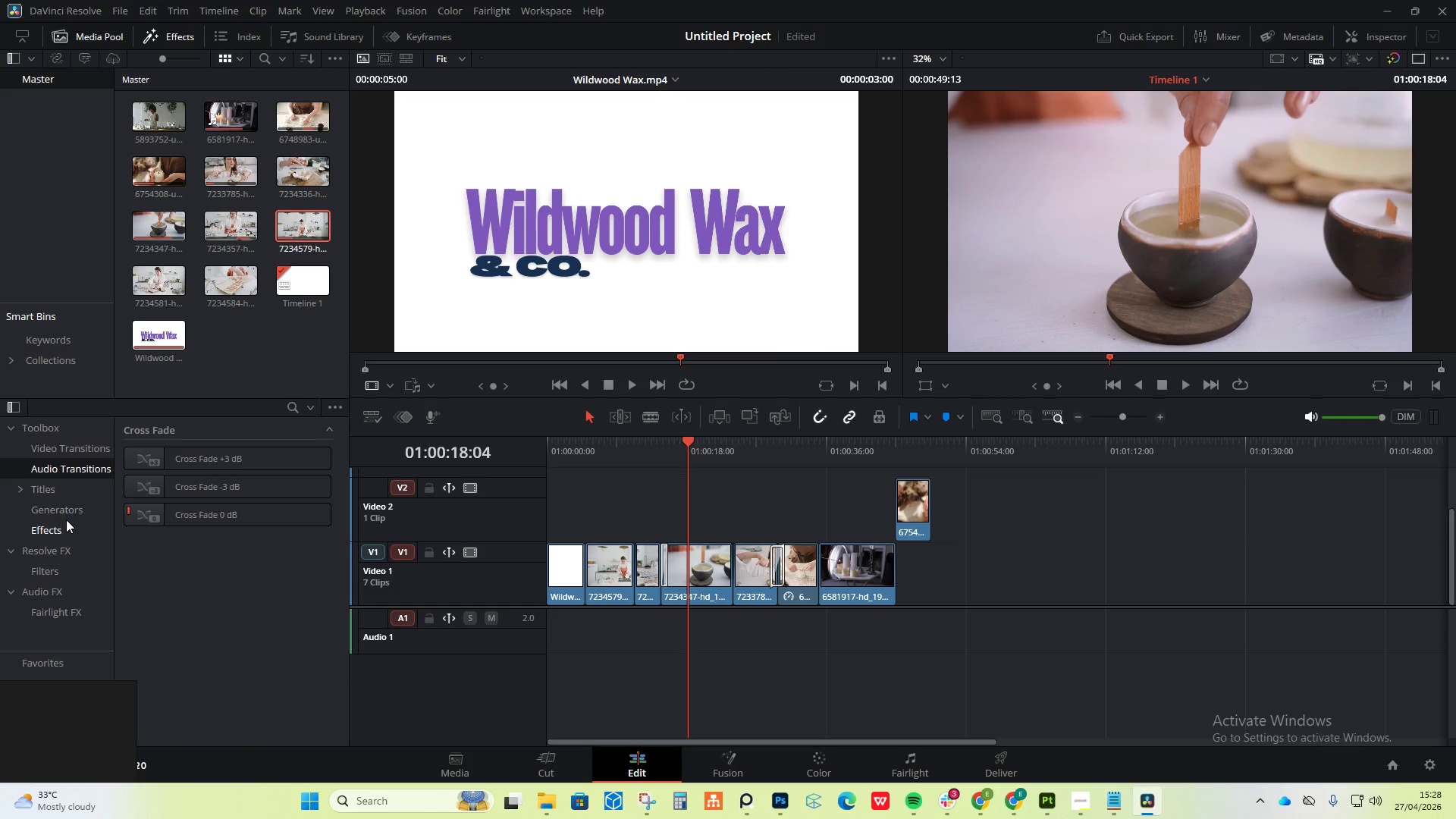 
left_click([67, 522])
 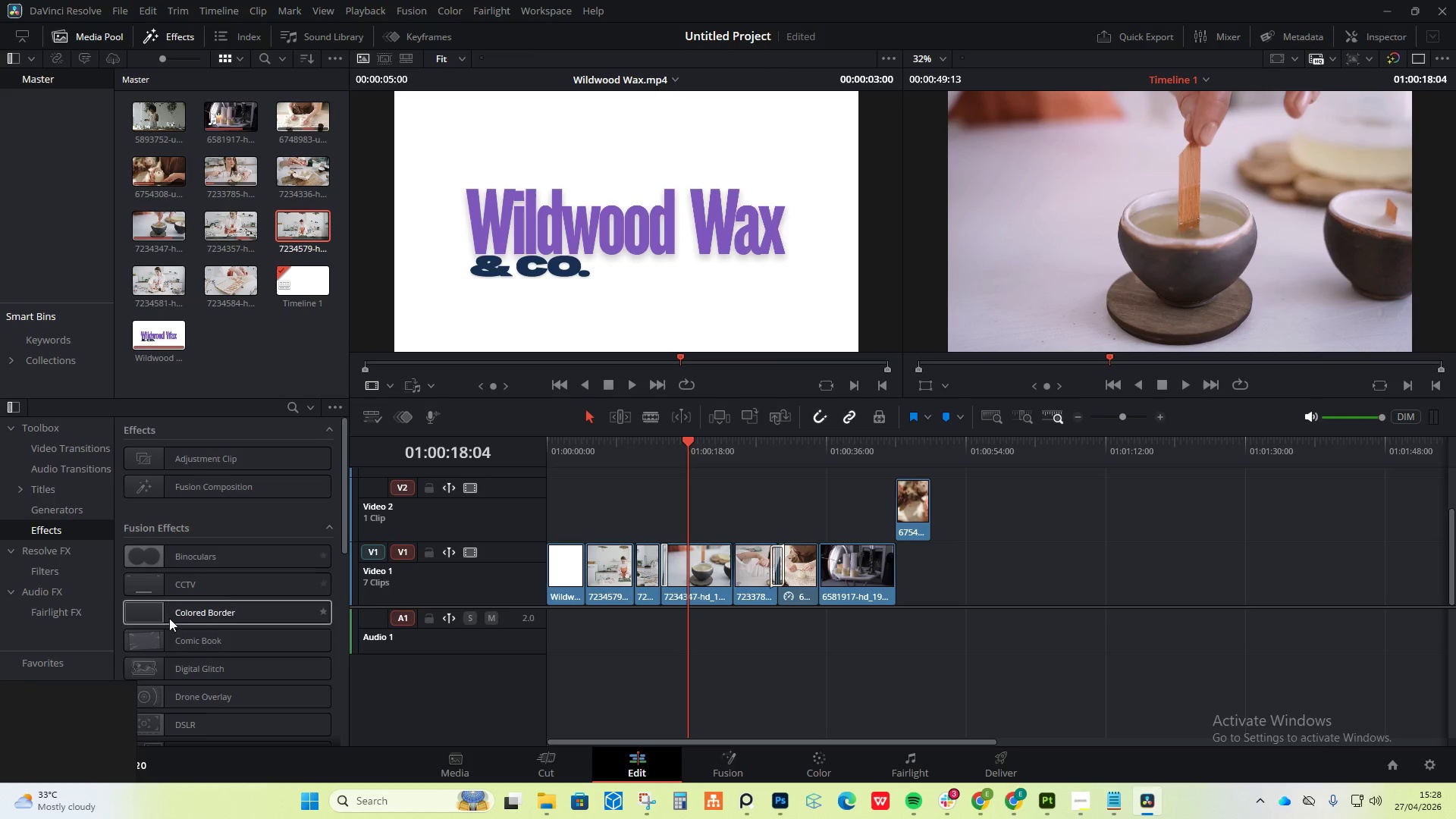 
wait(5.98)
 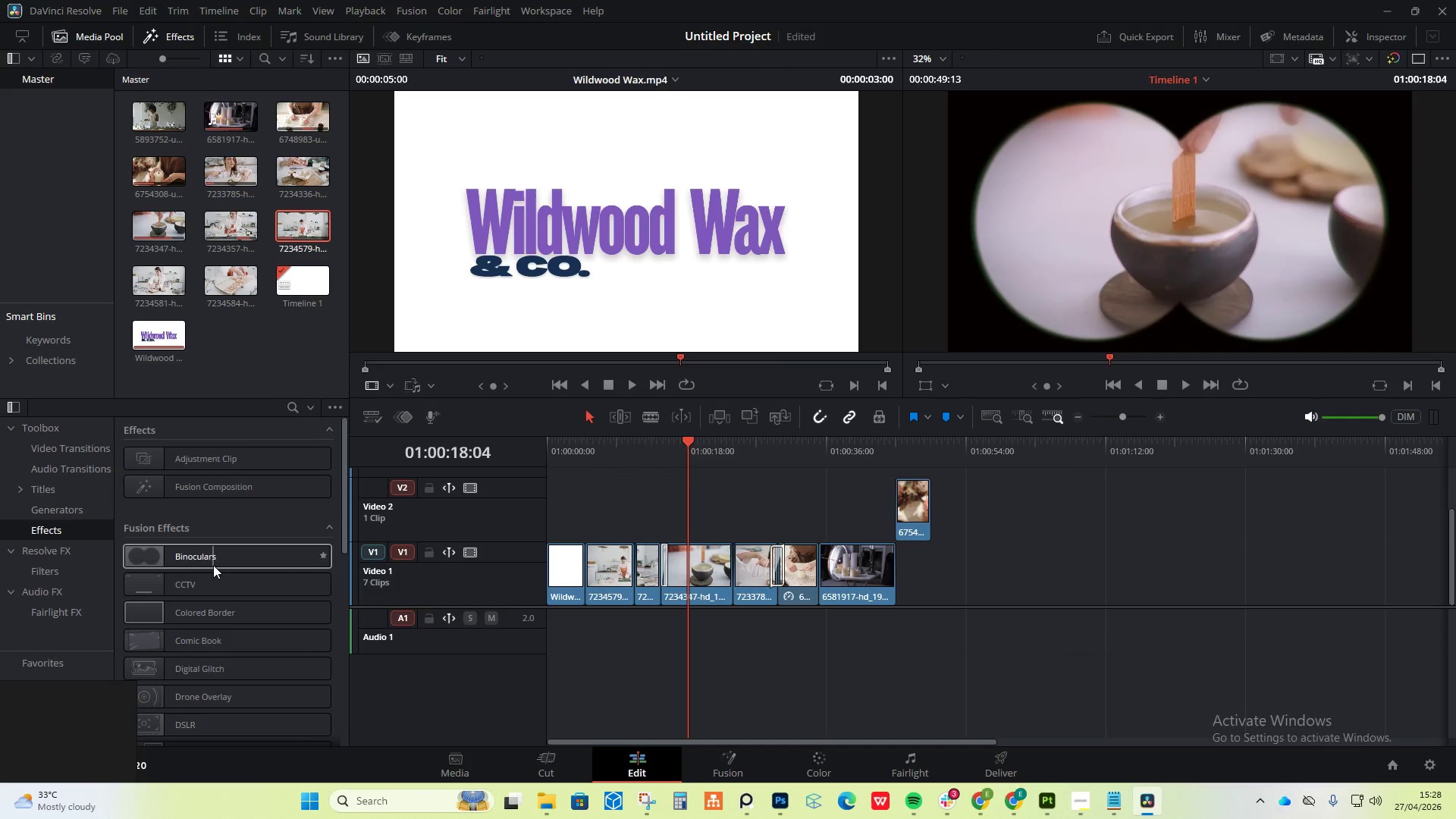 
scroll: coordinate [224, 670], scroll_direction: down, amount: 6.0
 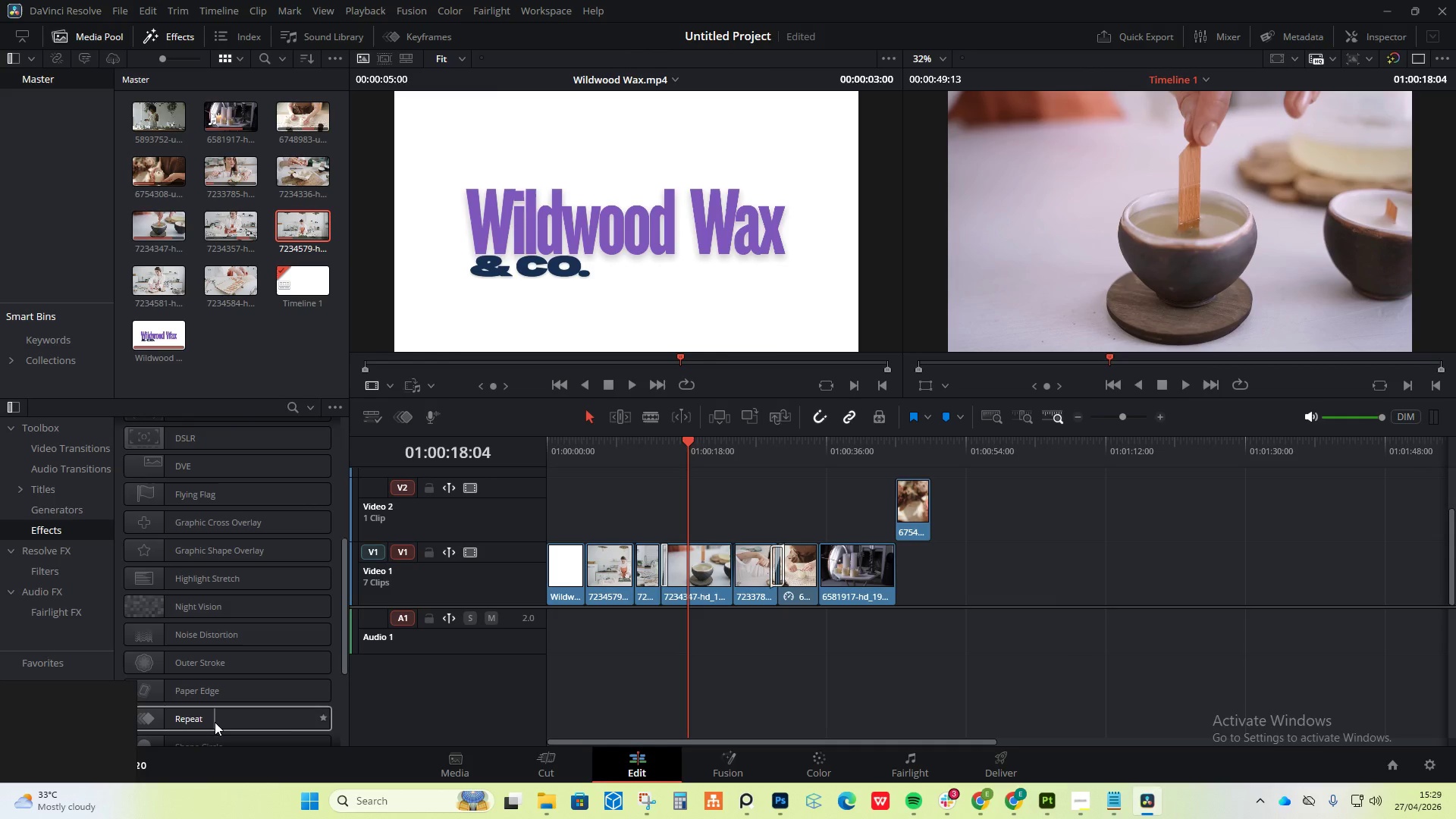 
scroll: coordinate [253, 652], scroll_direction: up, amount: 10.0
 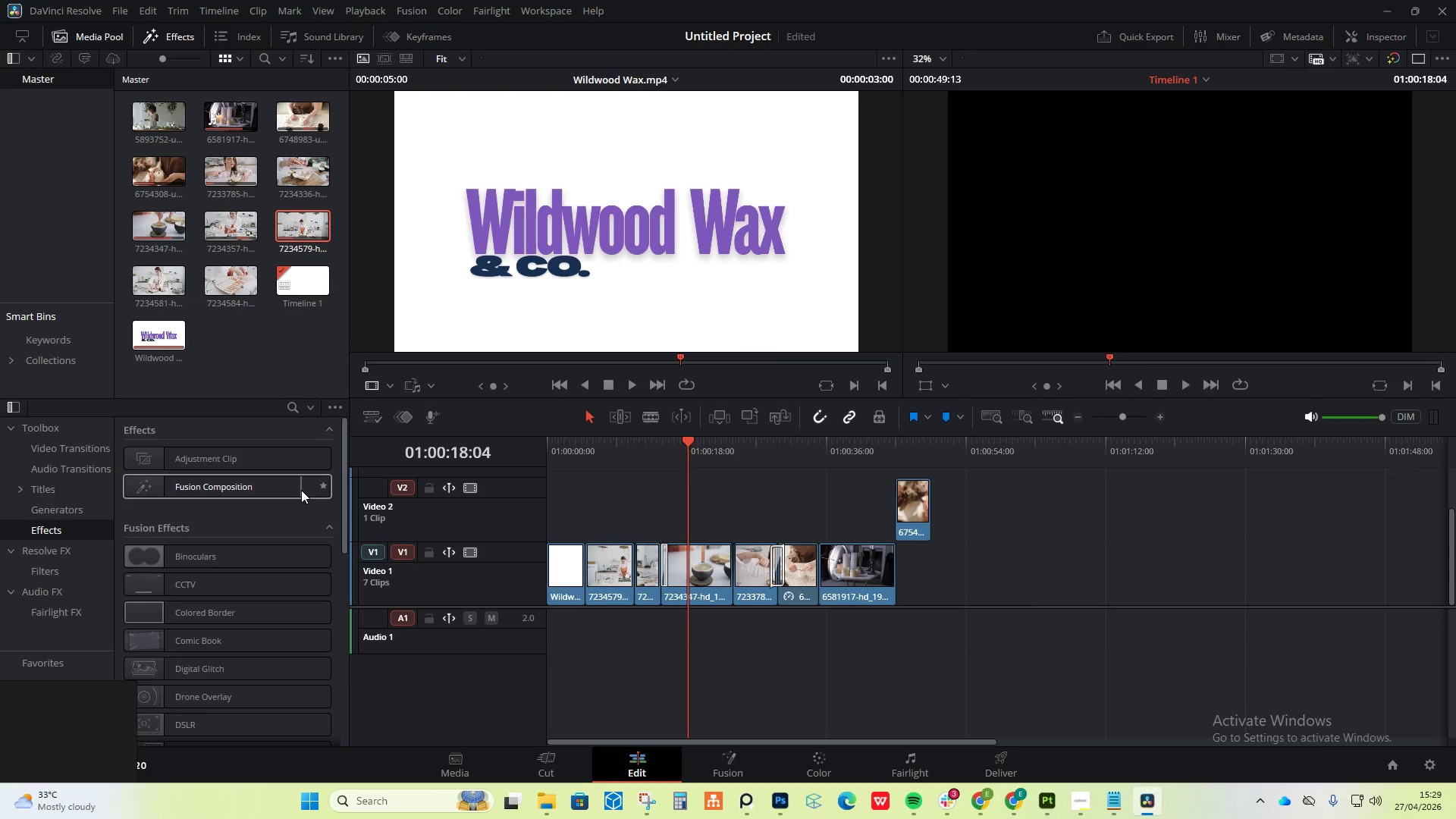 
wait(6.2)
 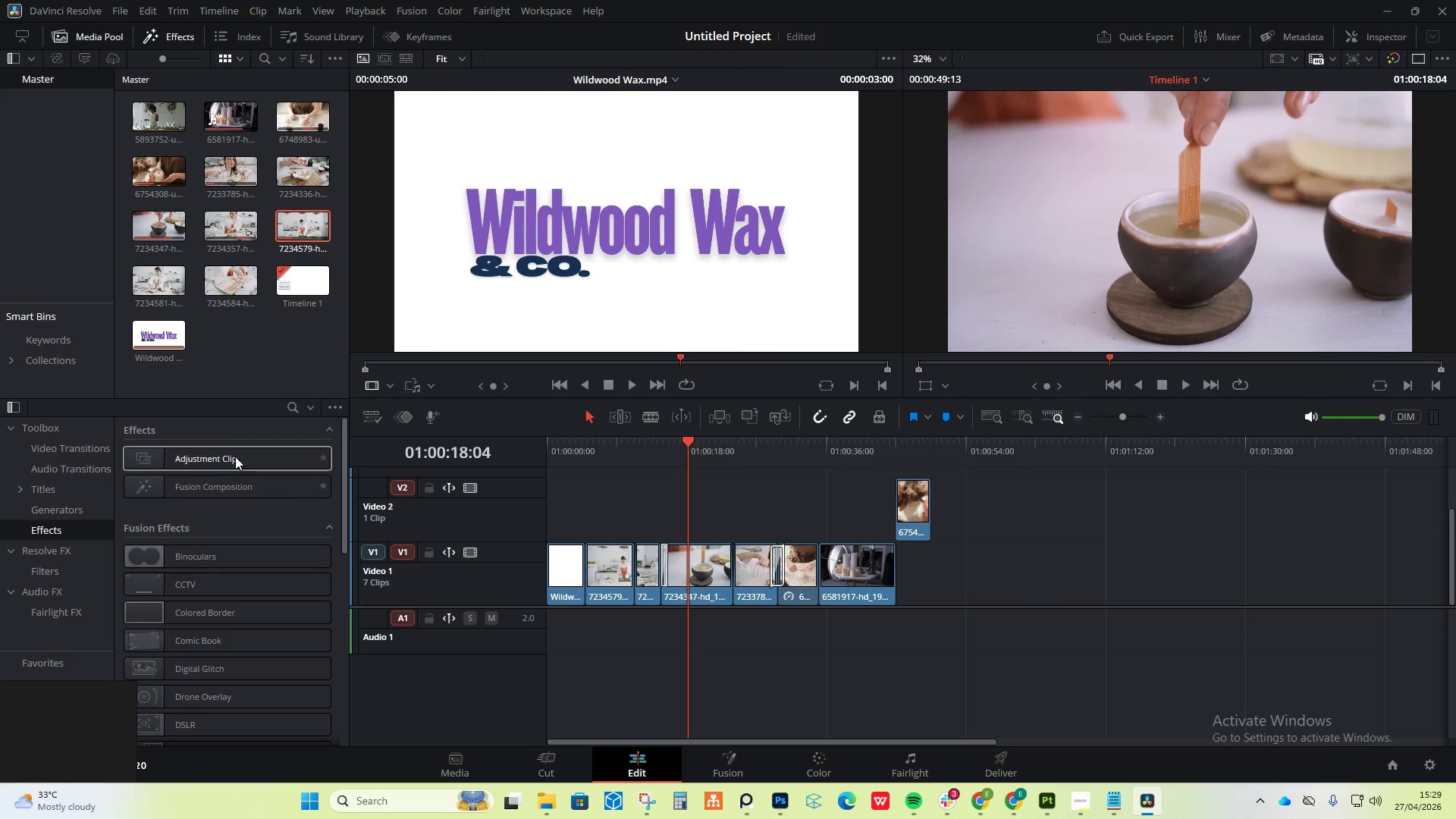 
scroll: coordinate [218, 607], scroll_direction: down, amount: 16.0
 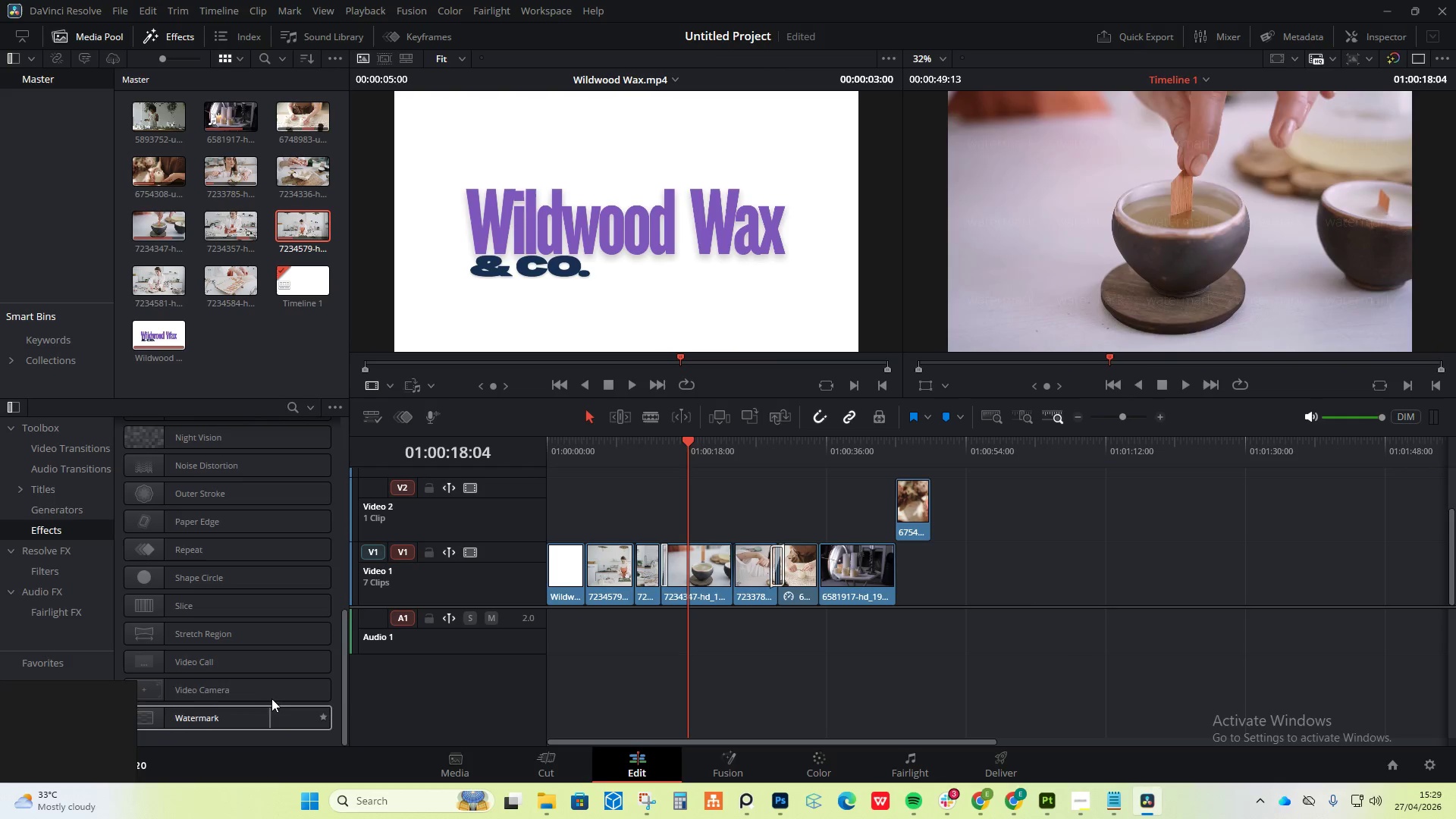 
left_click([271, 695])
 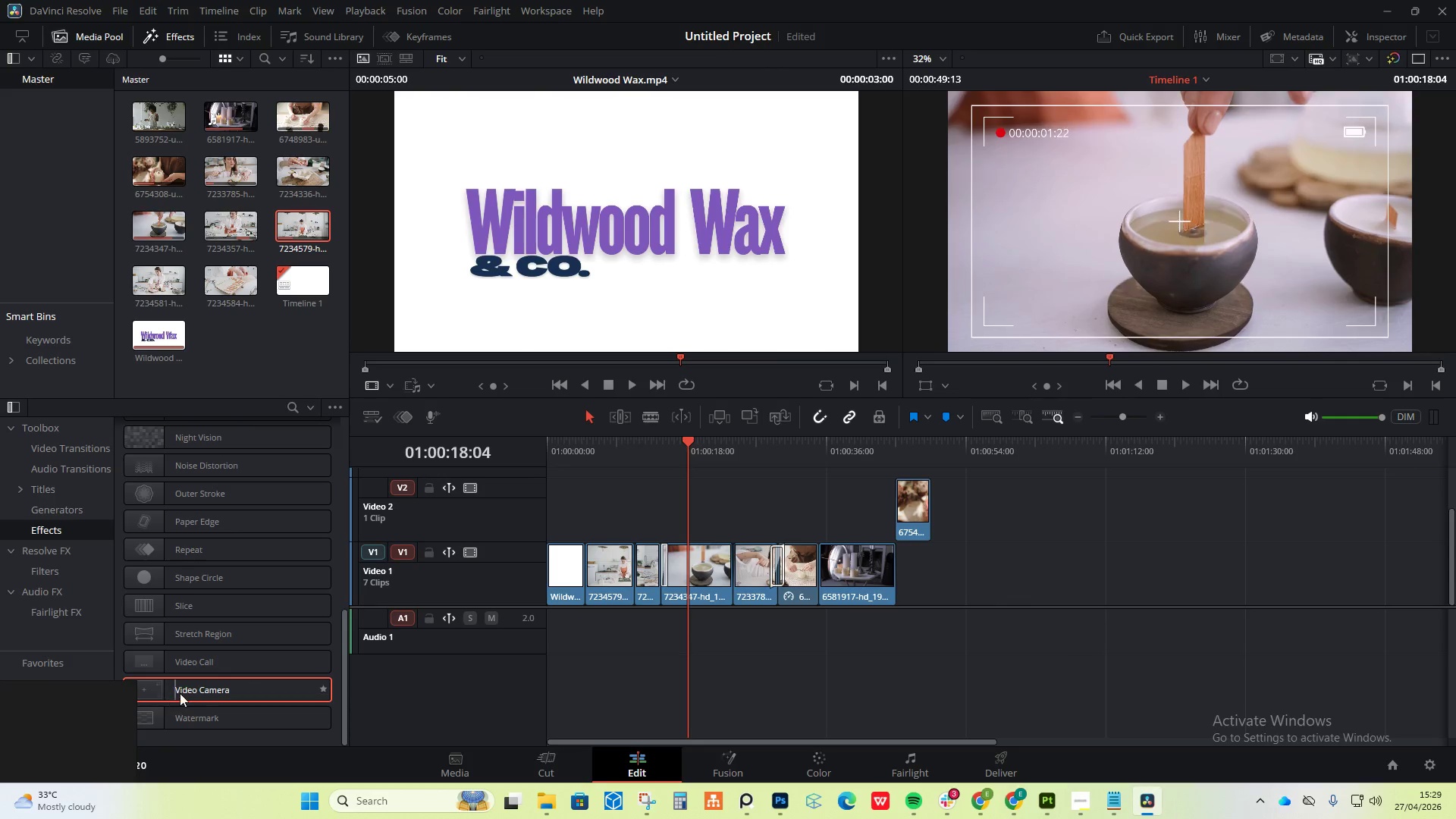 
wait(5.11)
 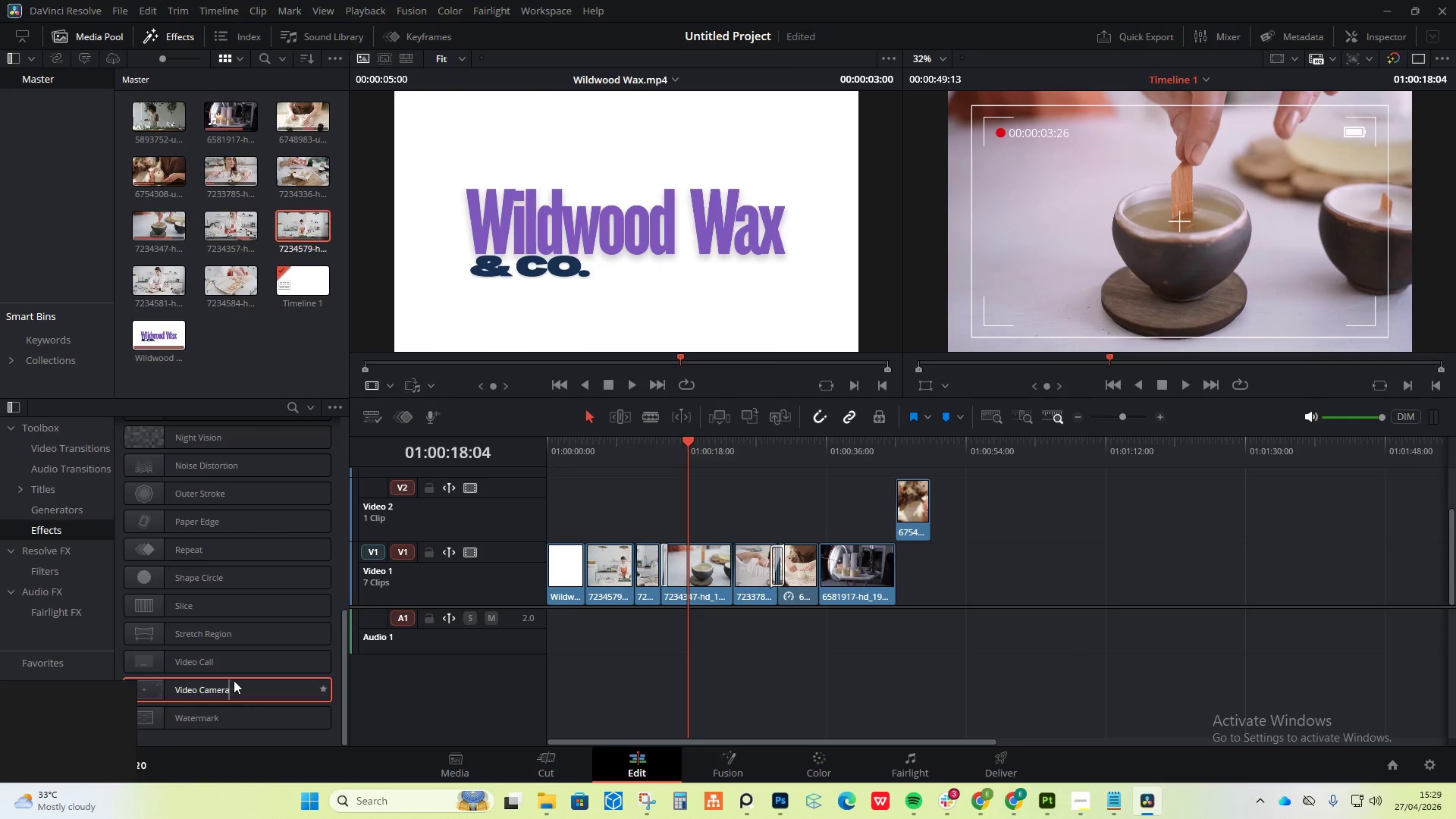 
left_click([166, 661])
 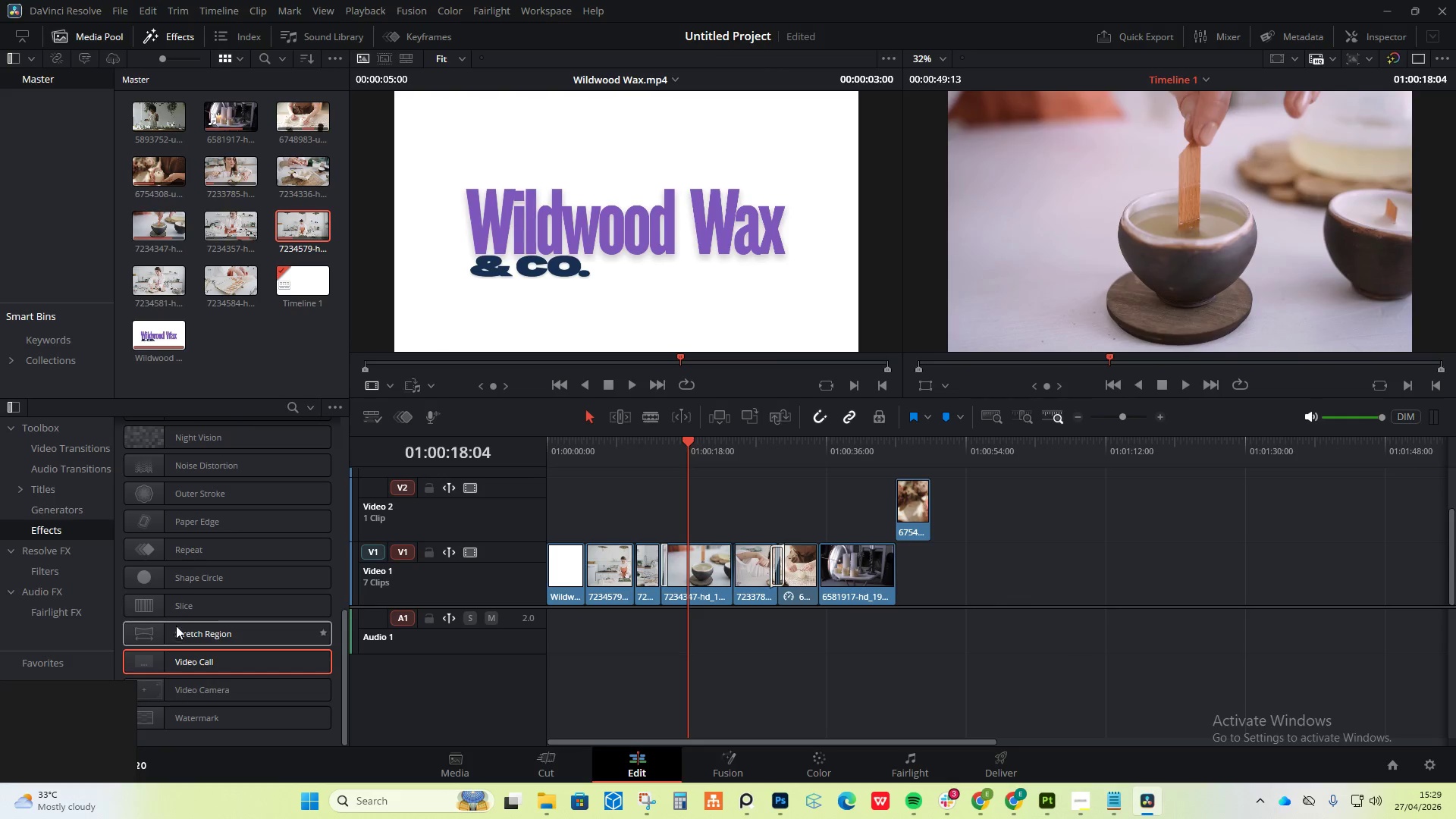 
left_click([178, 622])
 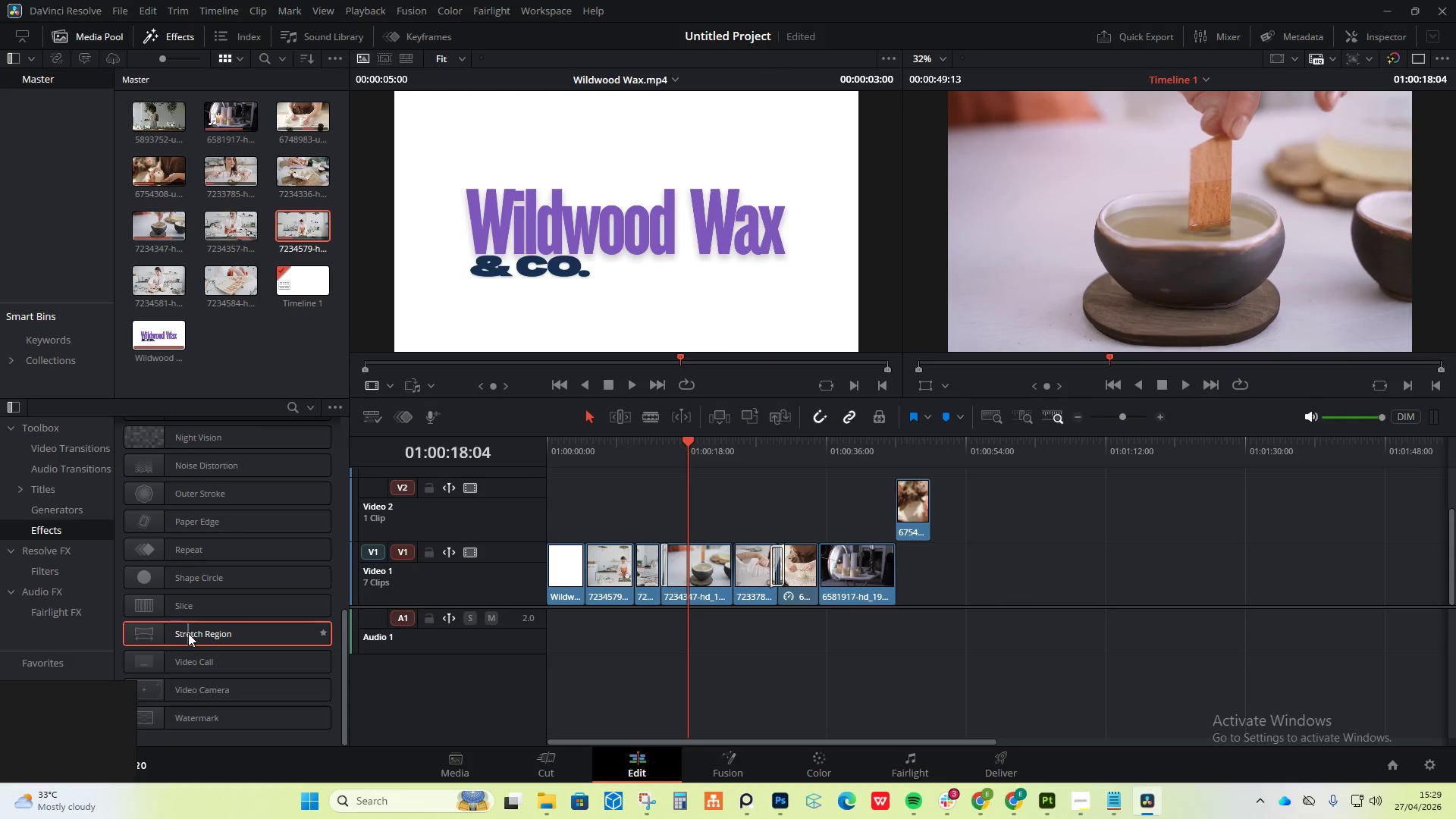 
left_click([181, 599])
 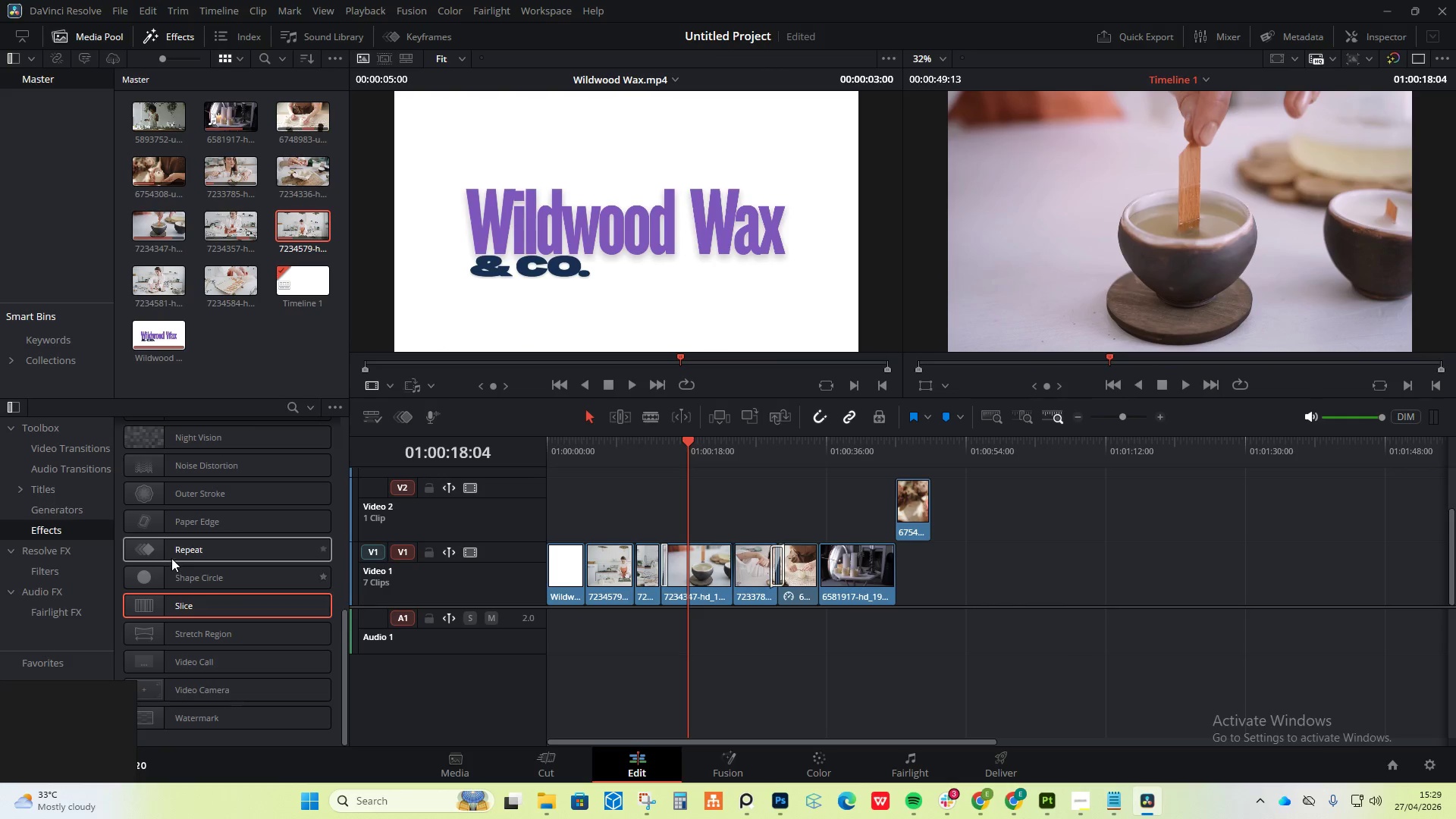 
left_click([179, 553])
 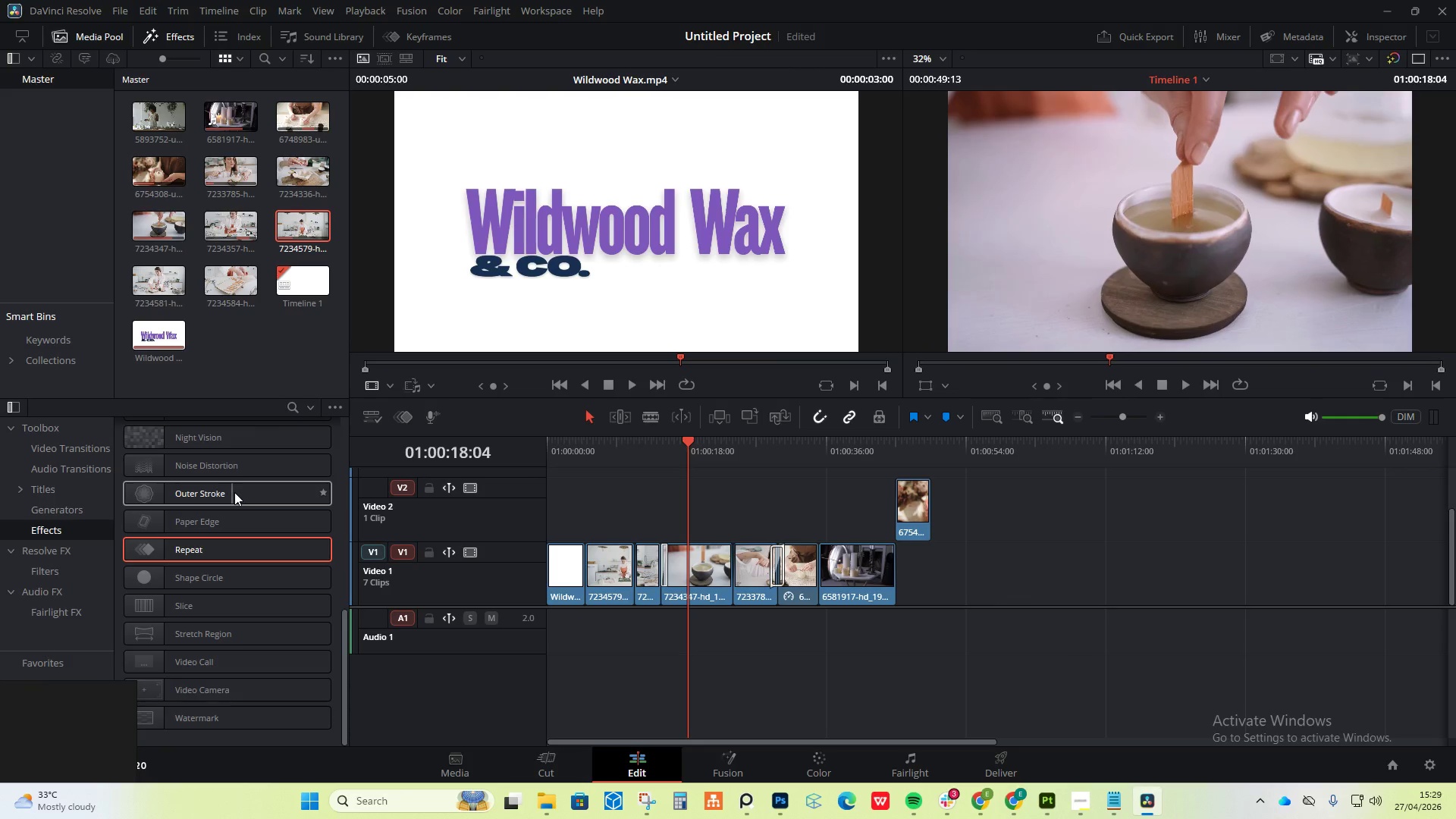 
wait(6.34)
 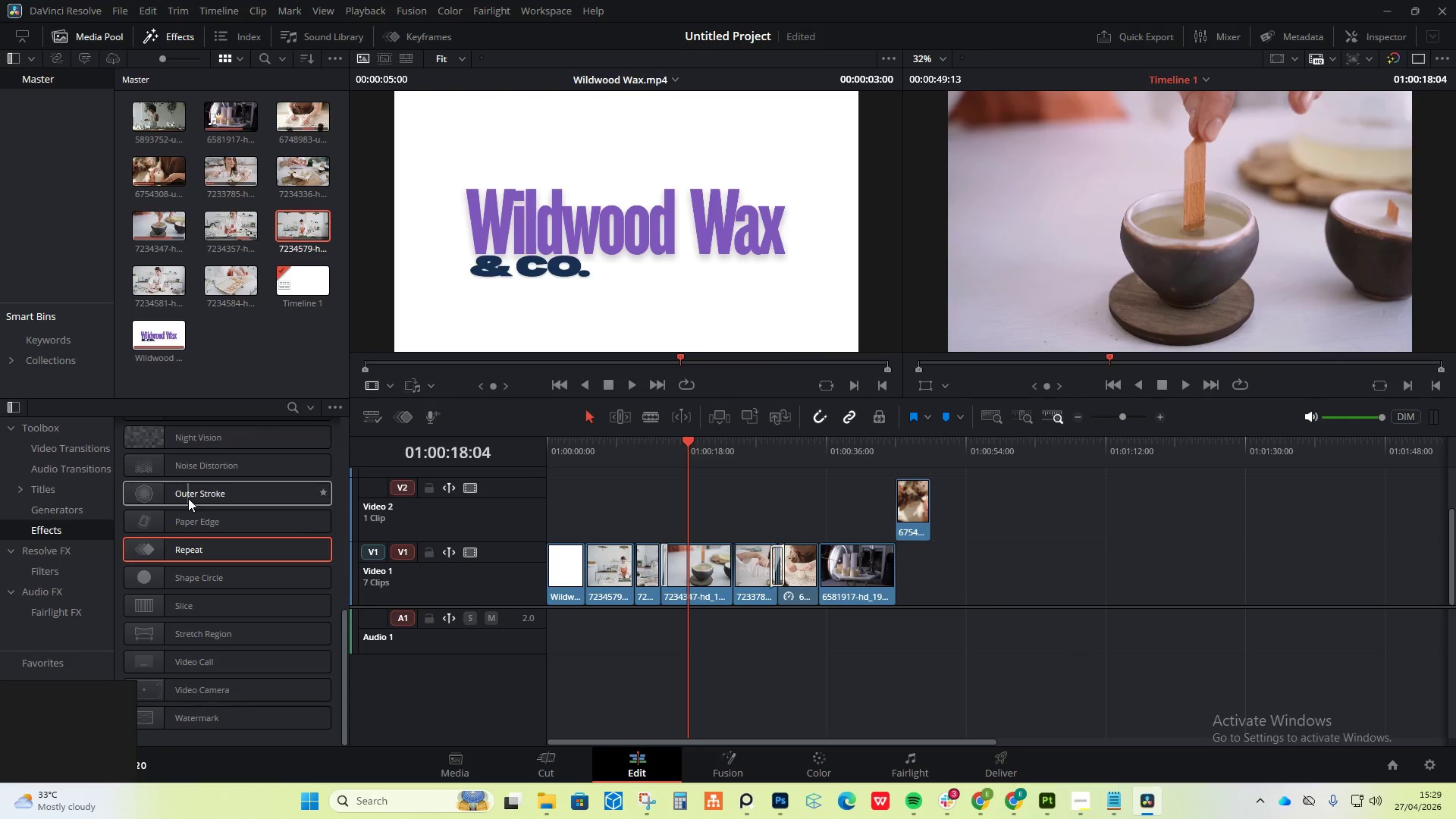 
left_click([240, 500])
 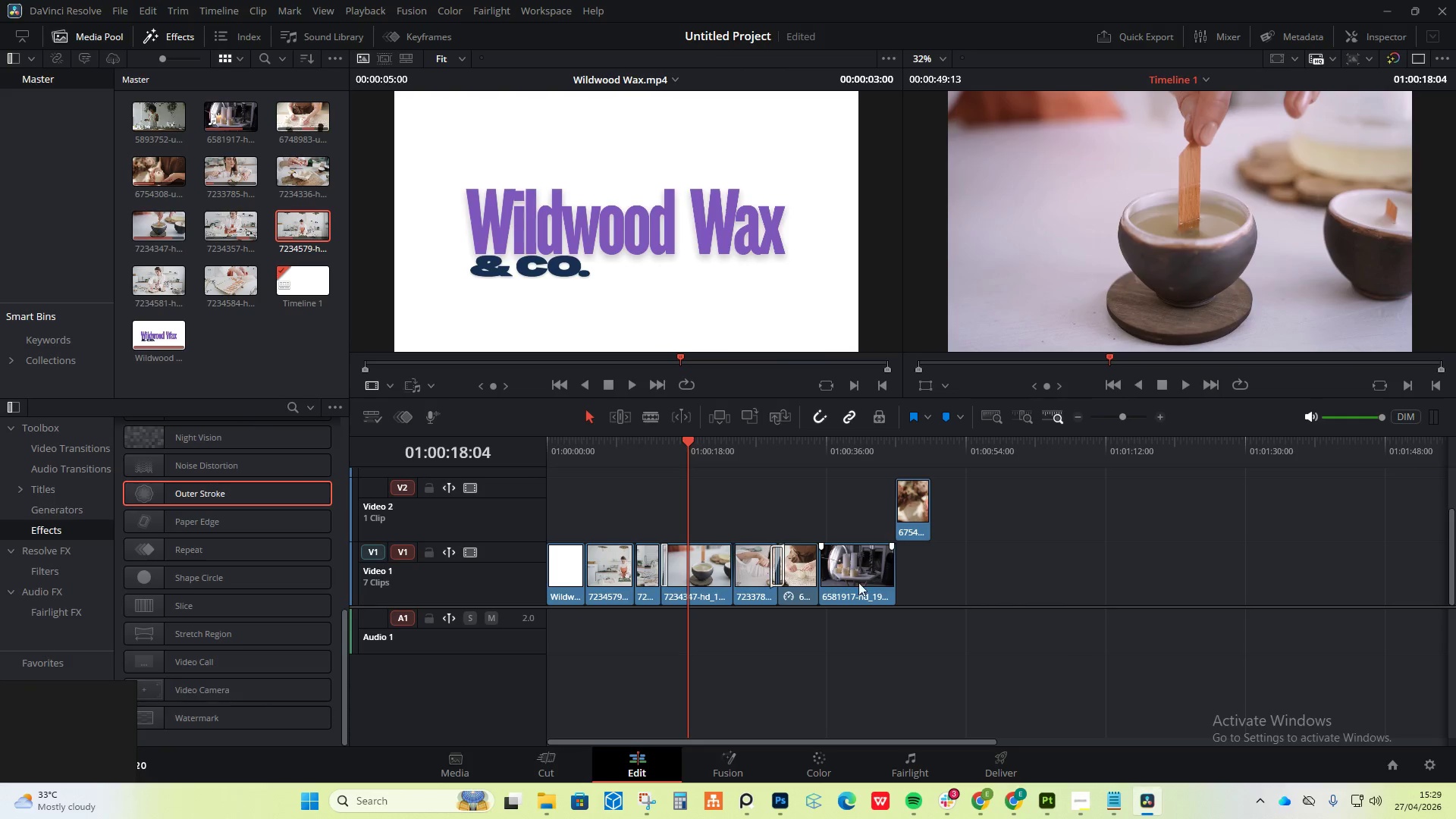 
wait(5.88)
 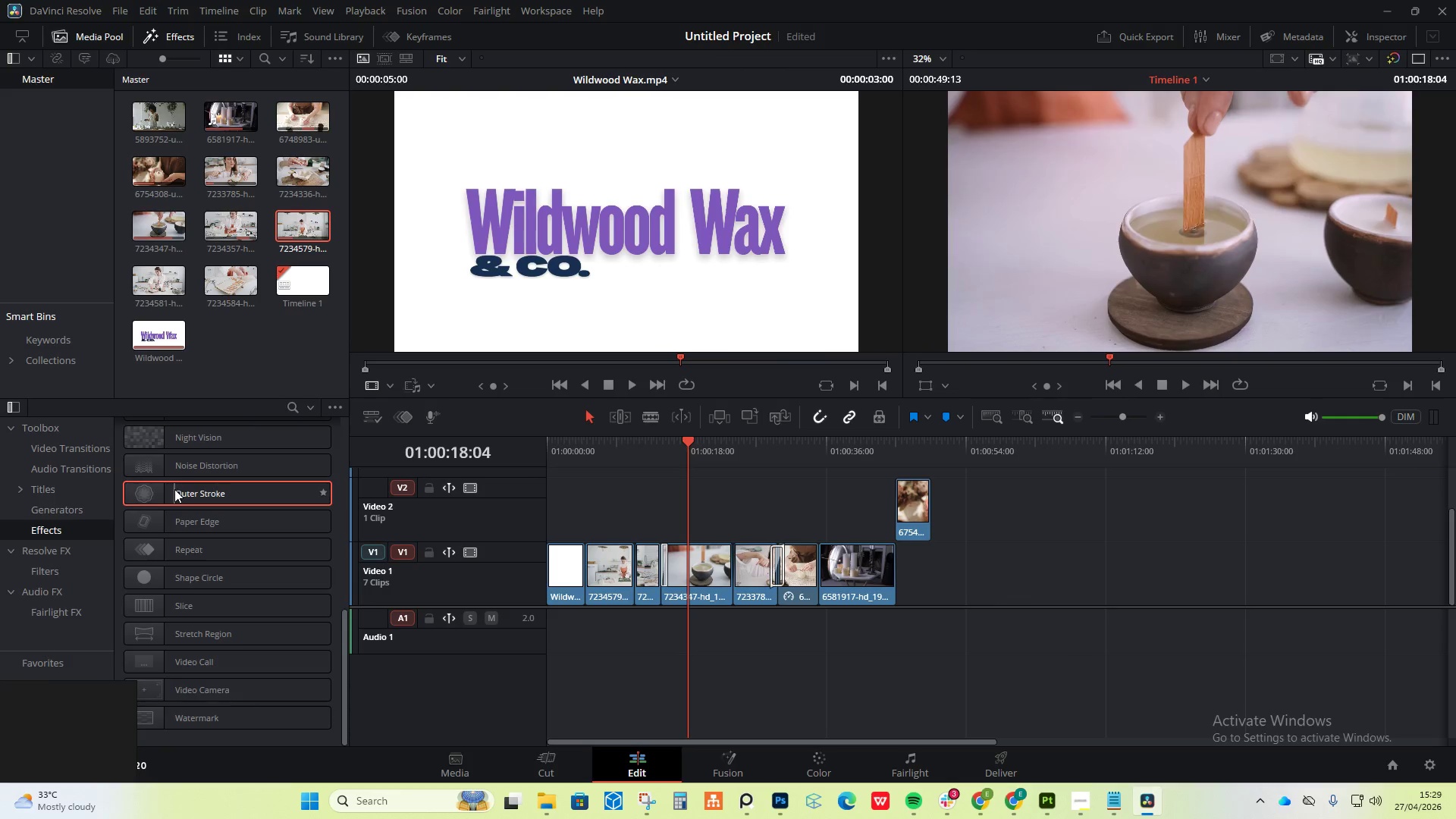 
left_click([662, 439])
 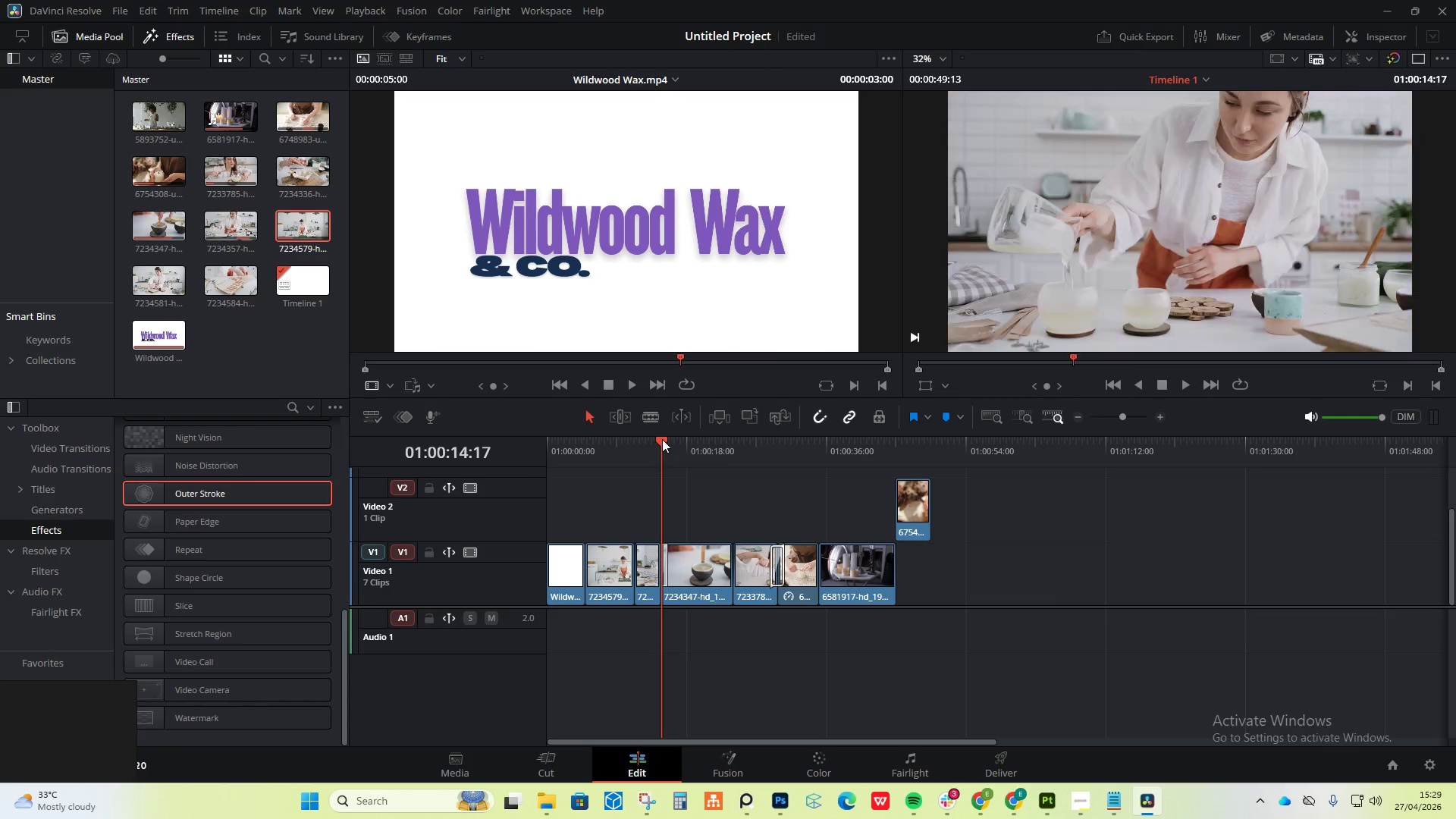 
key(Space)
 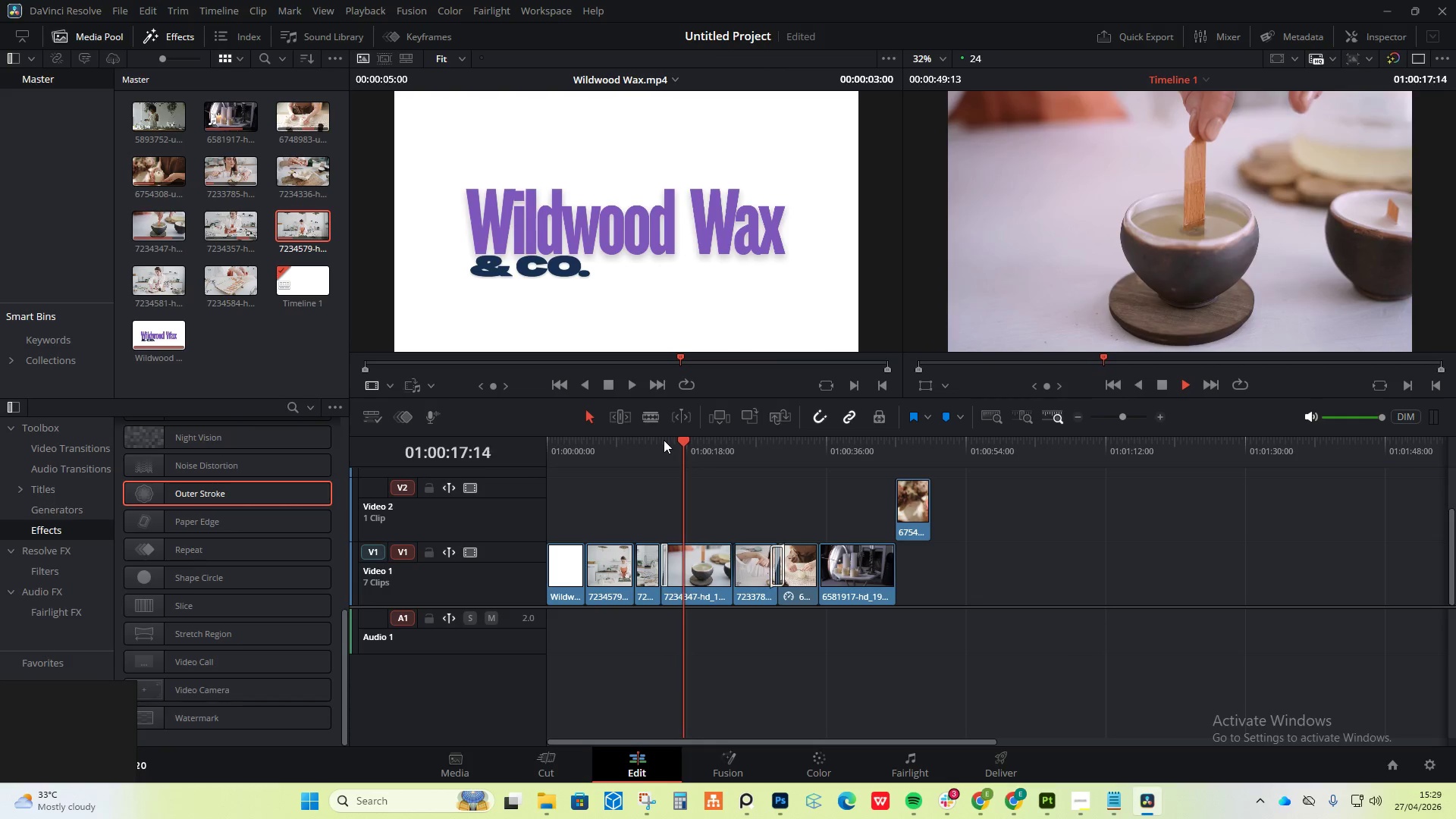 
key(Space)
 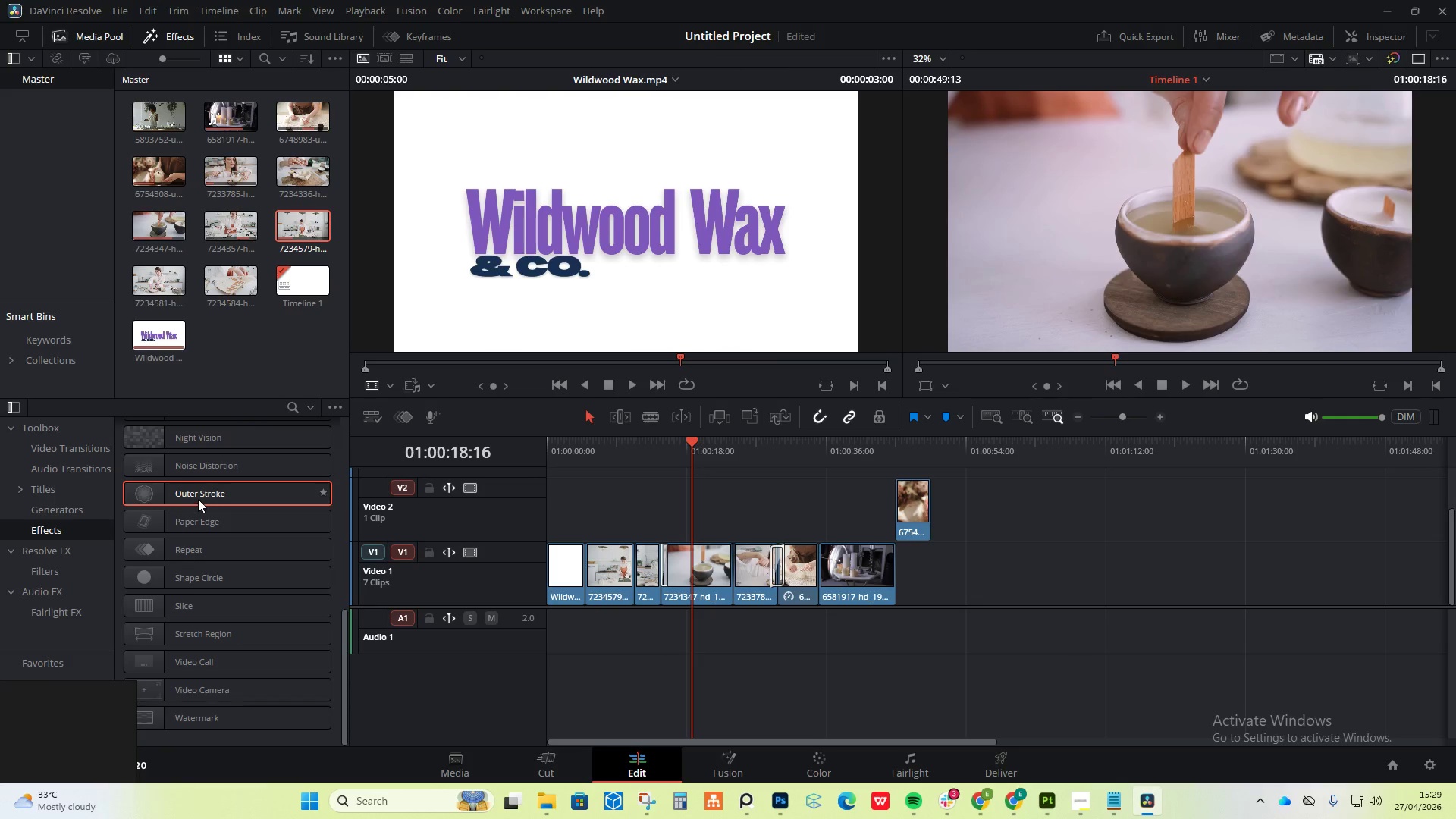 
left_click([186, 494])
 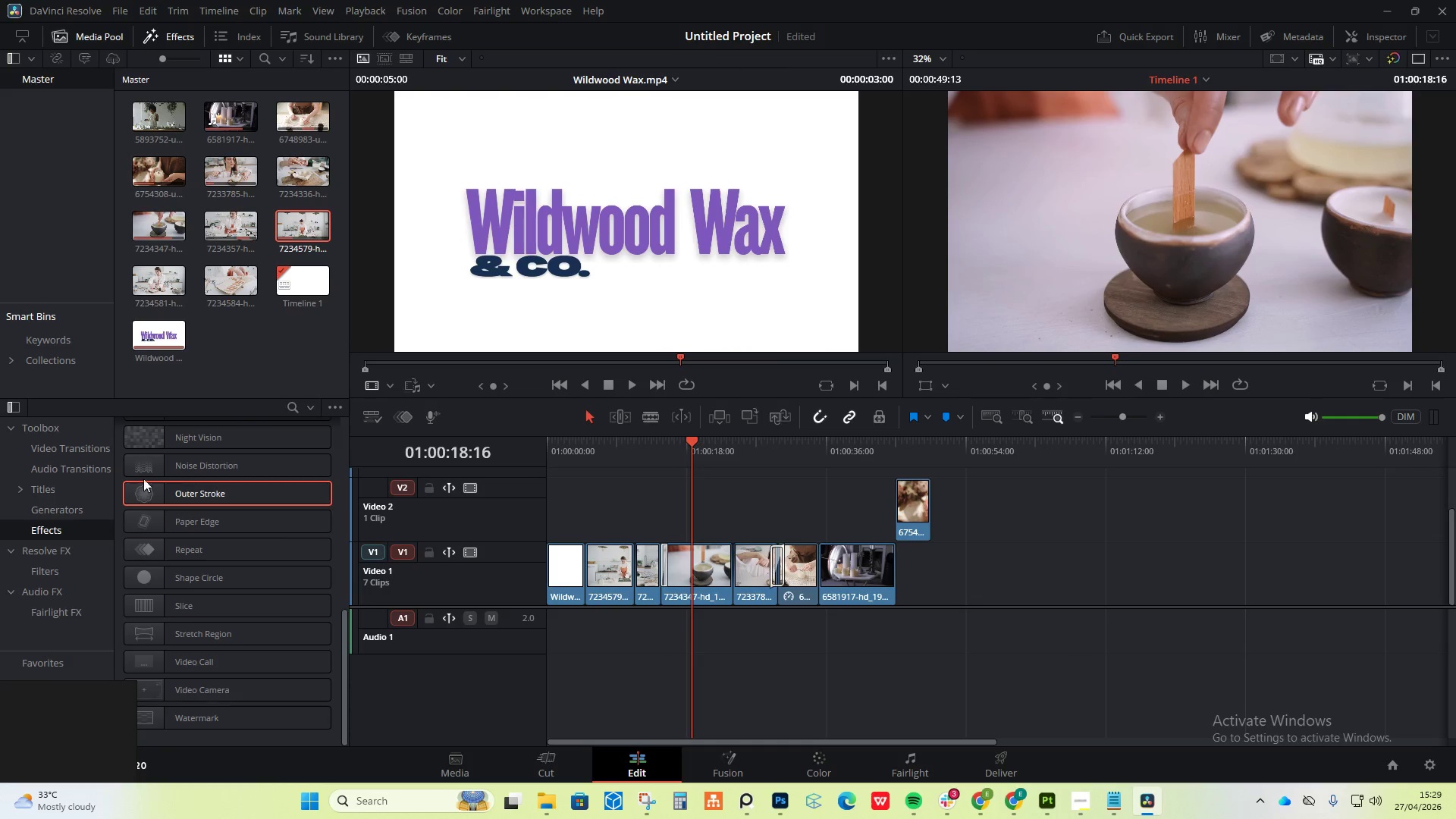 
left_click_drag(start_coordinate=[207, 494], to_coordinate=[704, 554])
 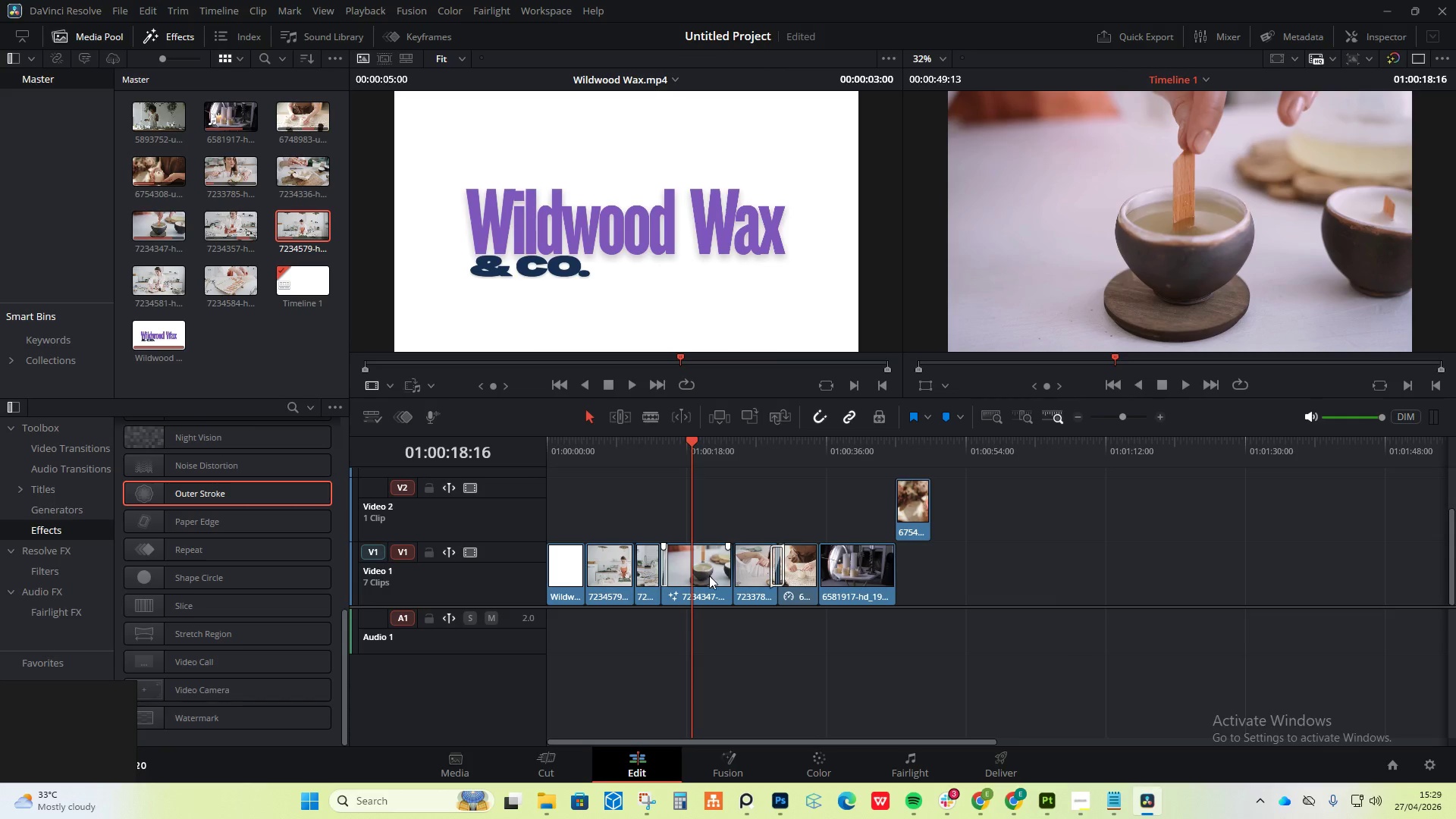 
hold_key(key=AltLeft, duration=0.67)
scroll: coordinate [691, 597], scroll_direction: up, amount: 5.0
 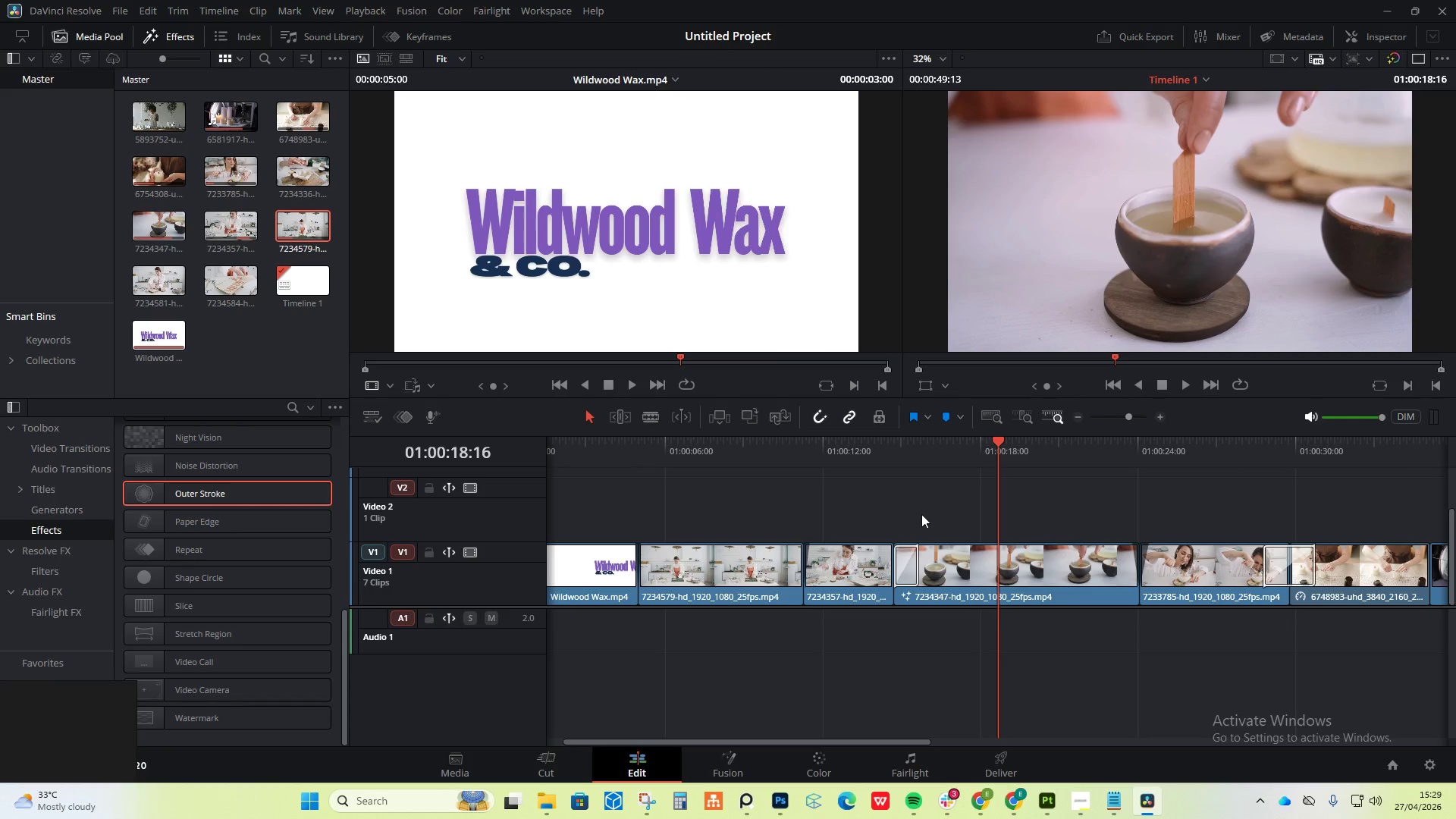 
left_click([847, 463])
 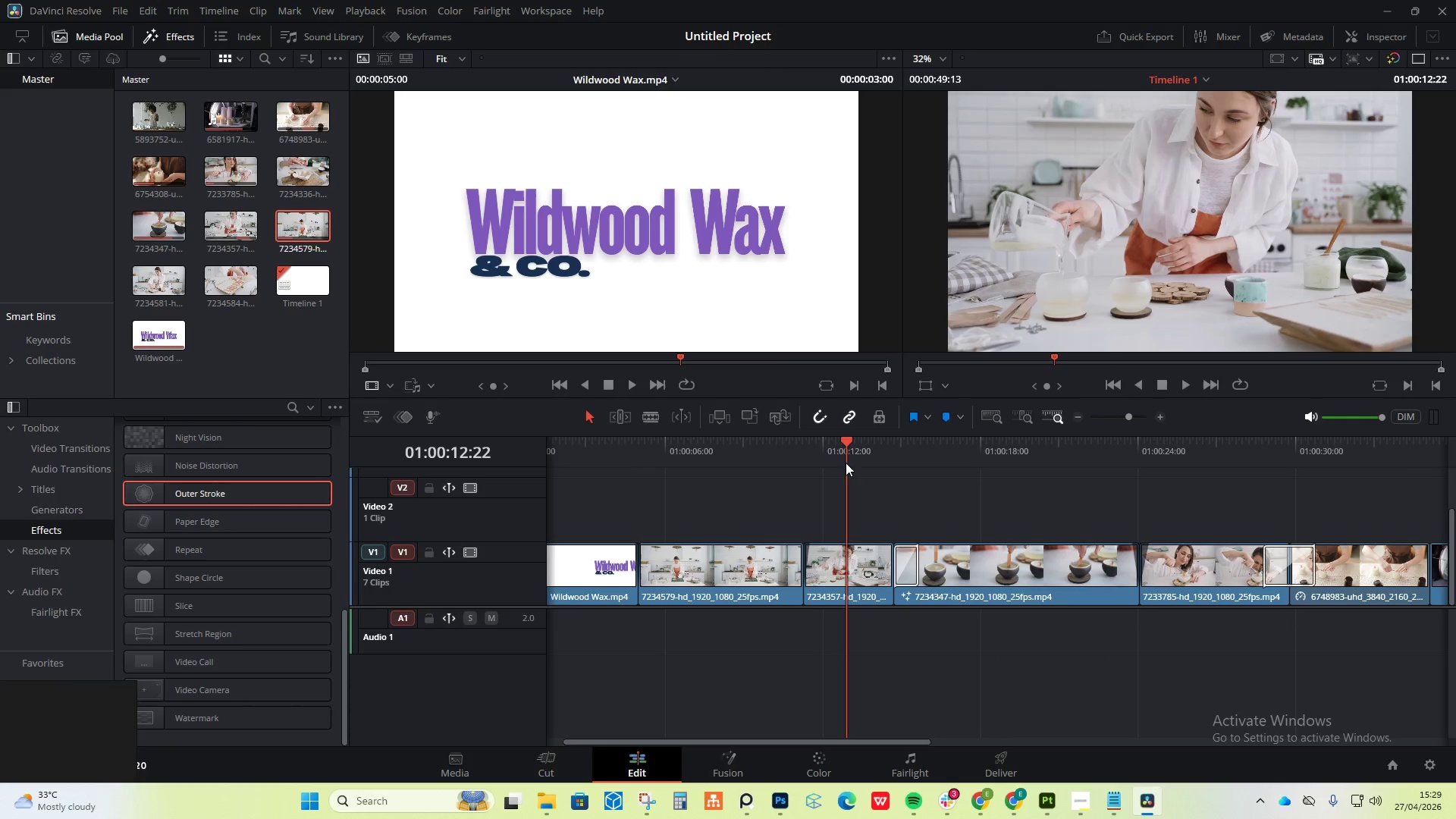 
key(Space)
 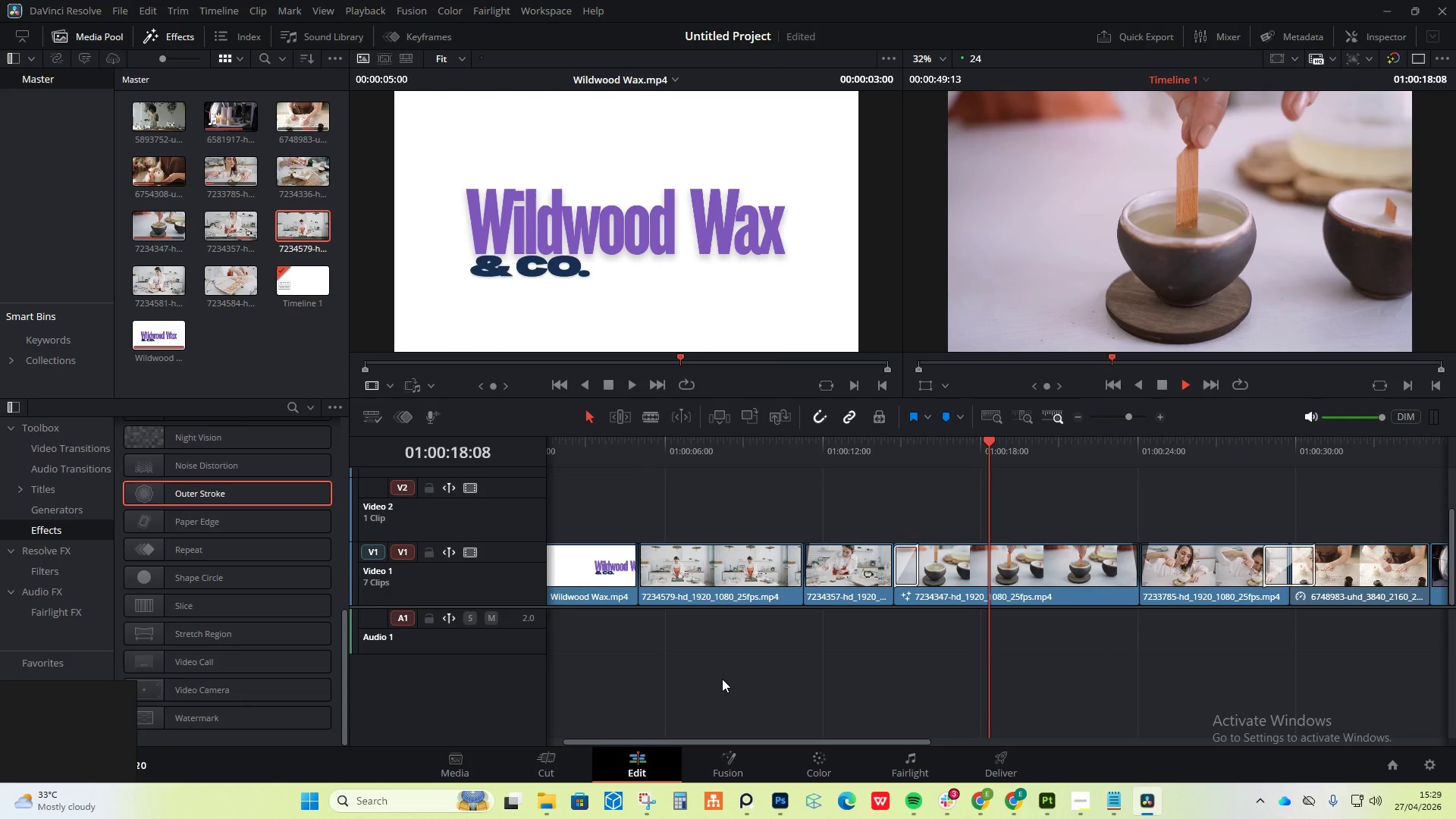 
wait(7.31)
 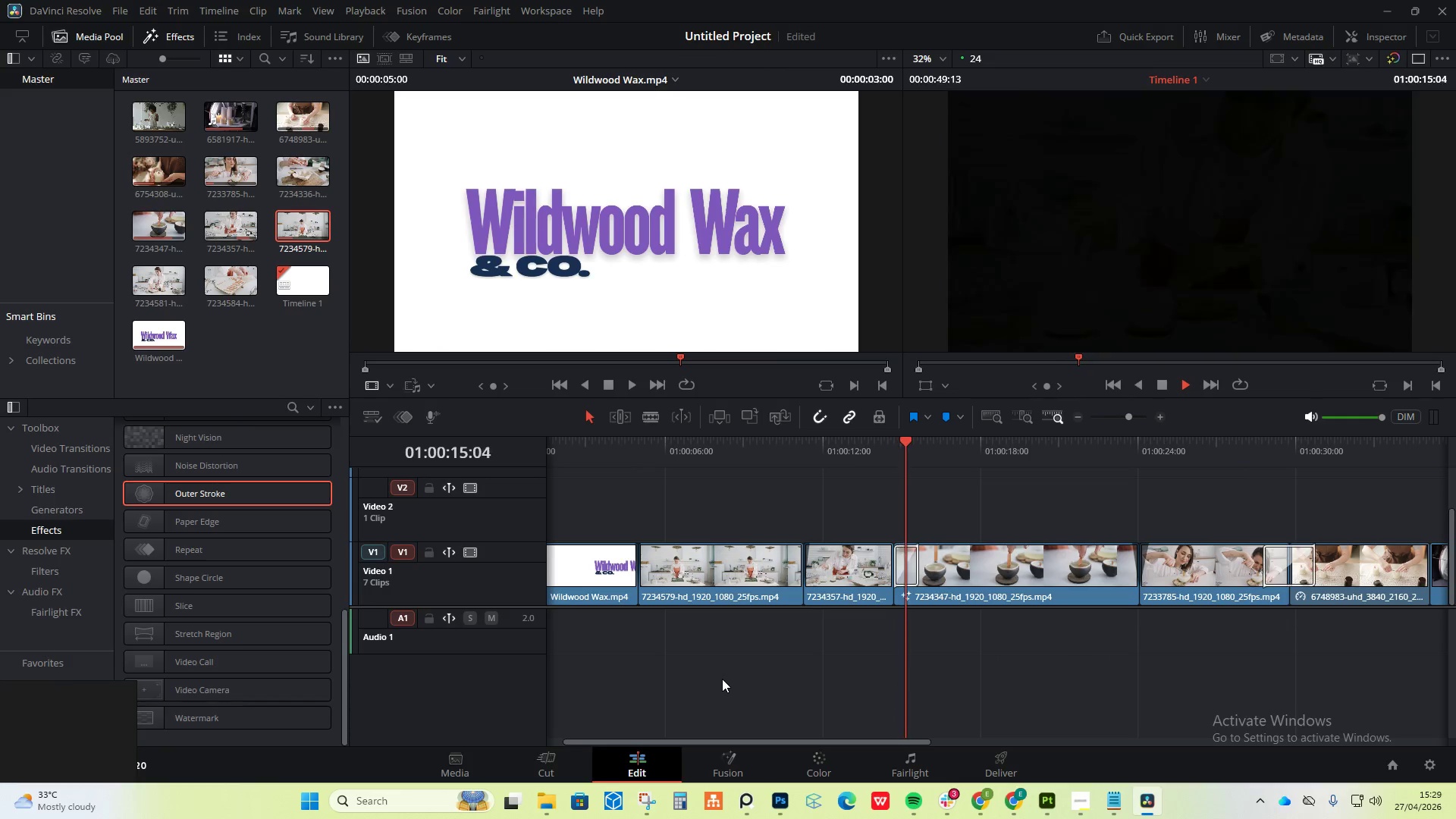 
key(Space)
 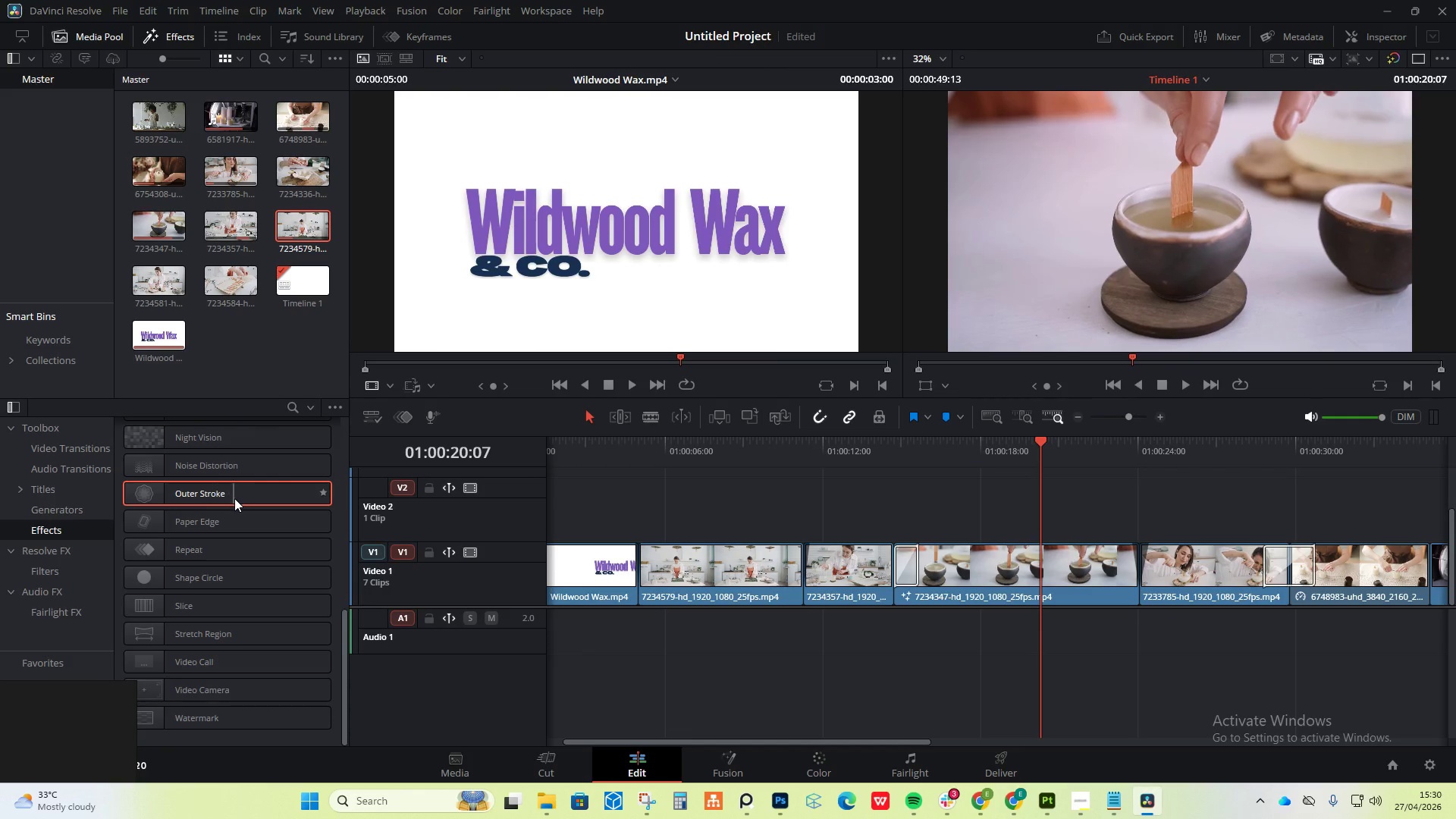 
left_click_drag(start_coordinate=[253, 500], to_coordinate=[1040, 592])
 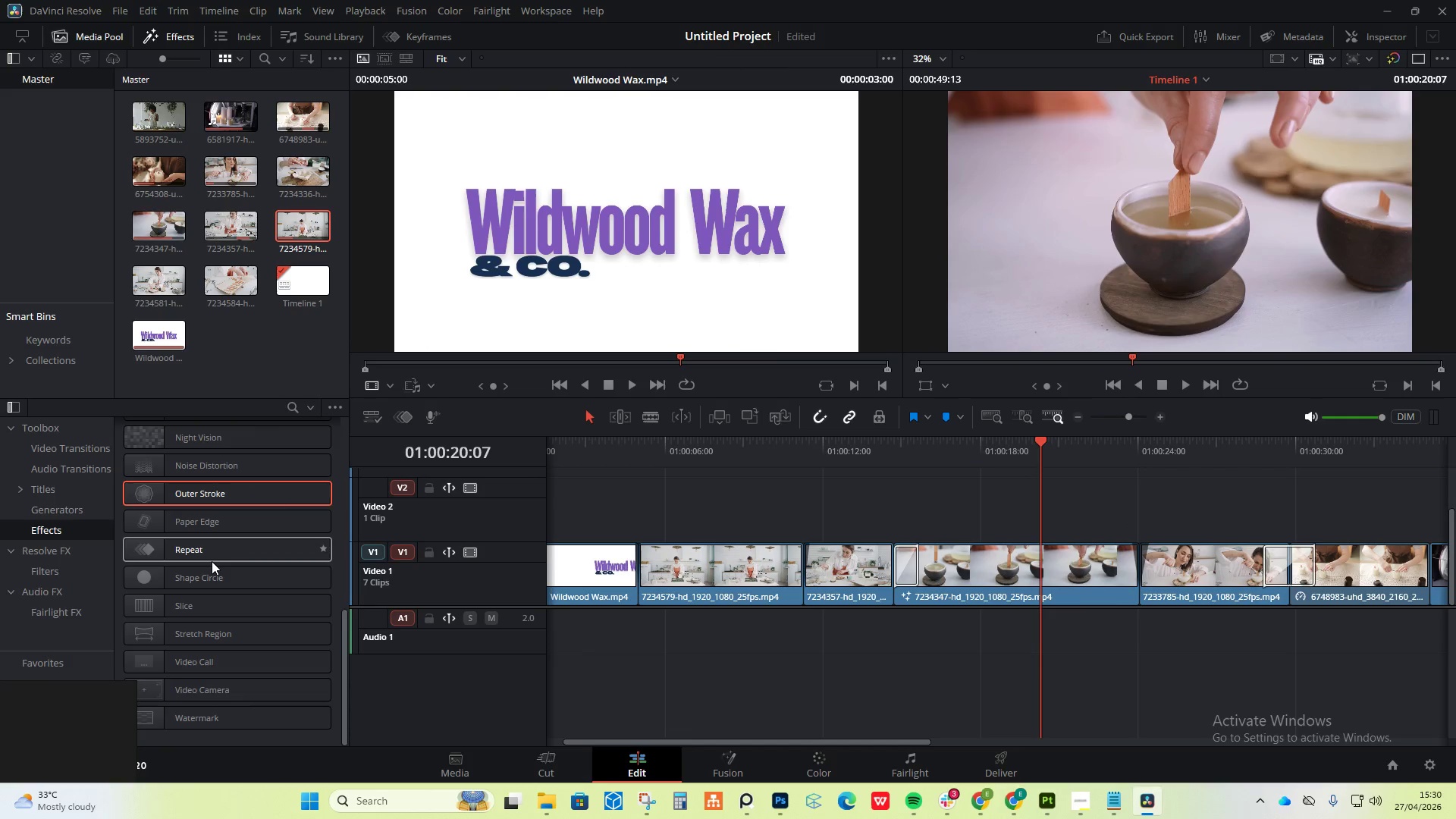 
scroll: coordinate [240, 491], scroll_direction: up, amount: 7.0
 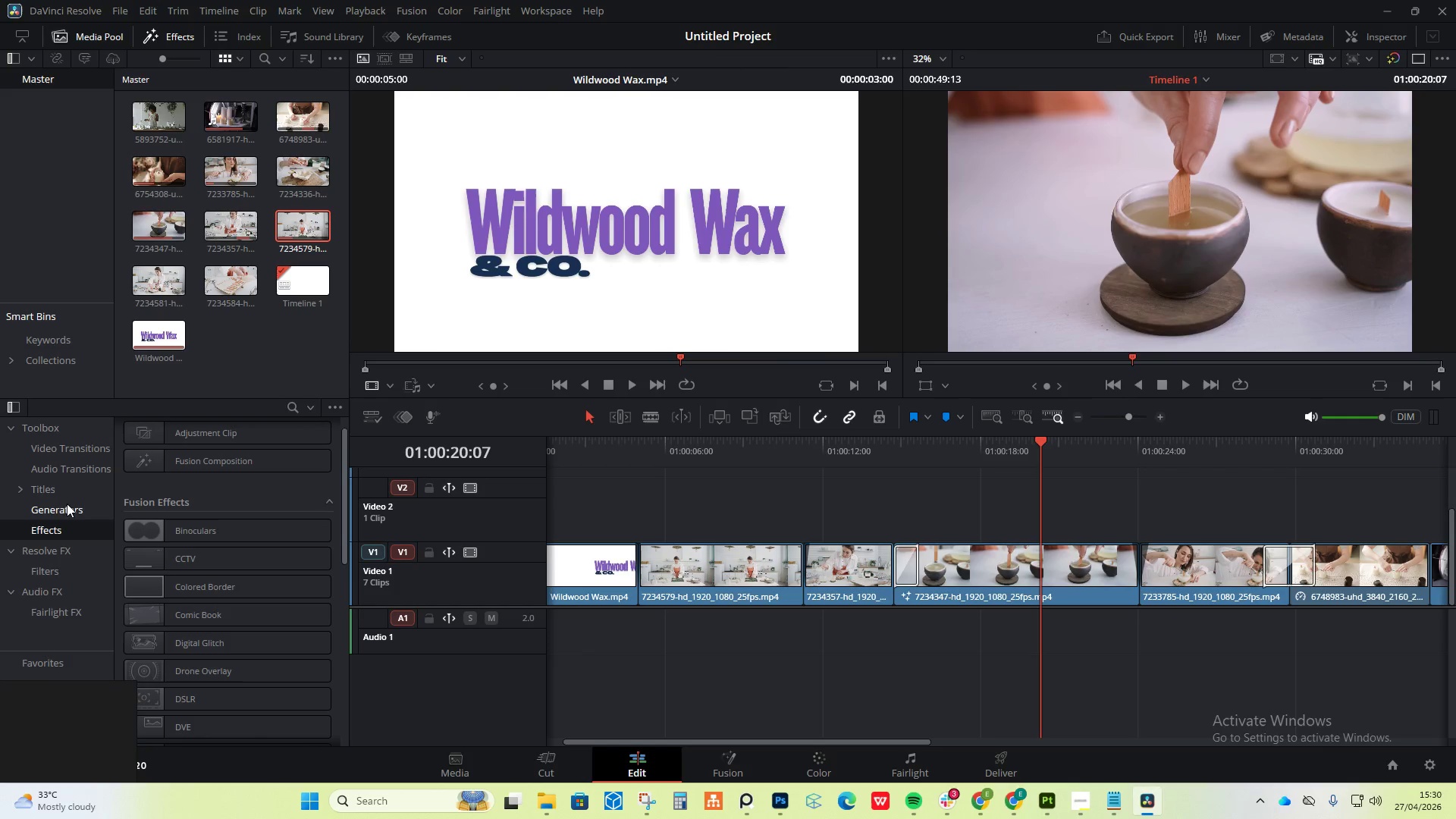 
left_click([59, 511])